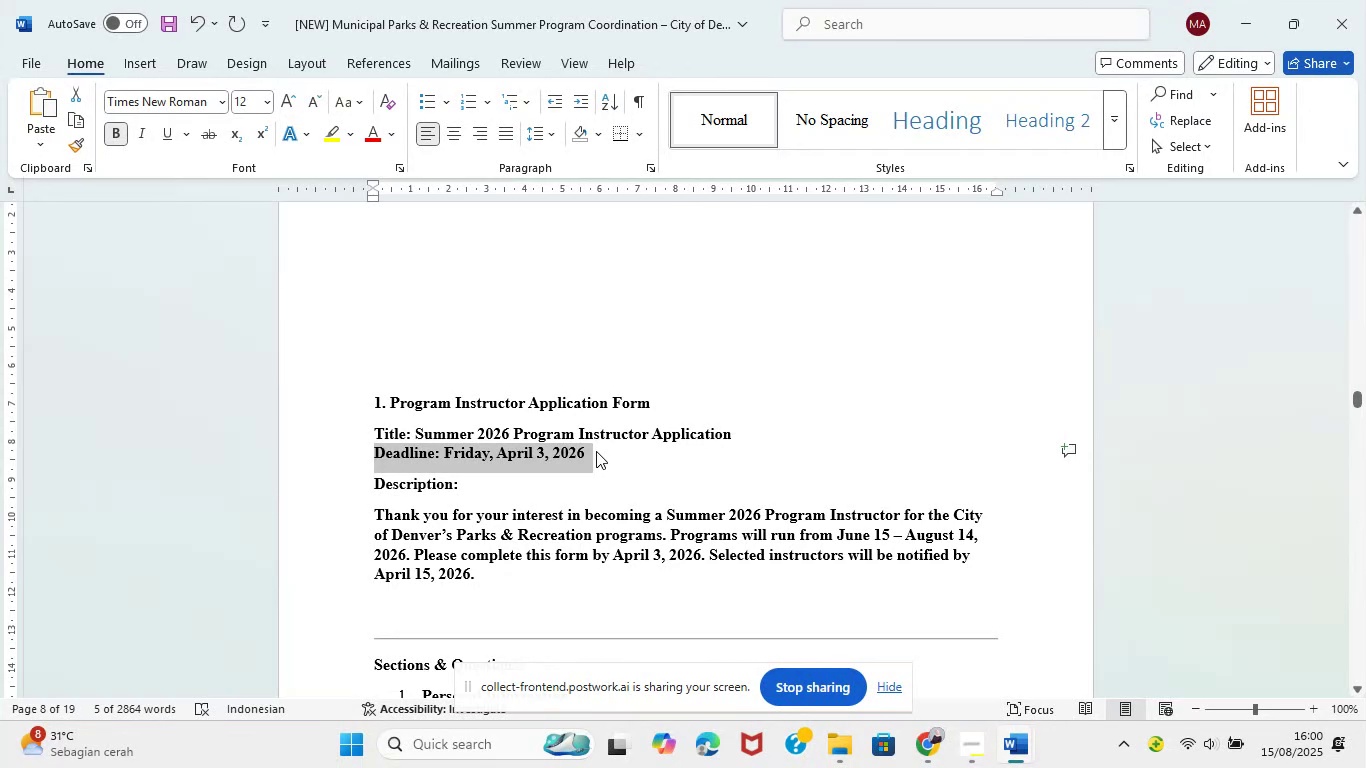 
key(Control+C)
 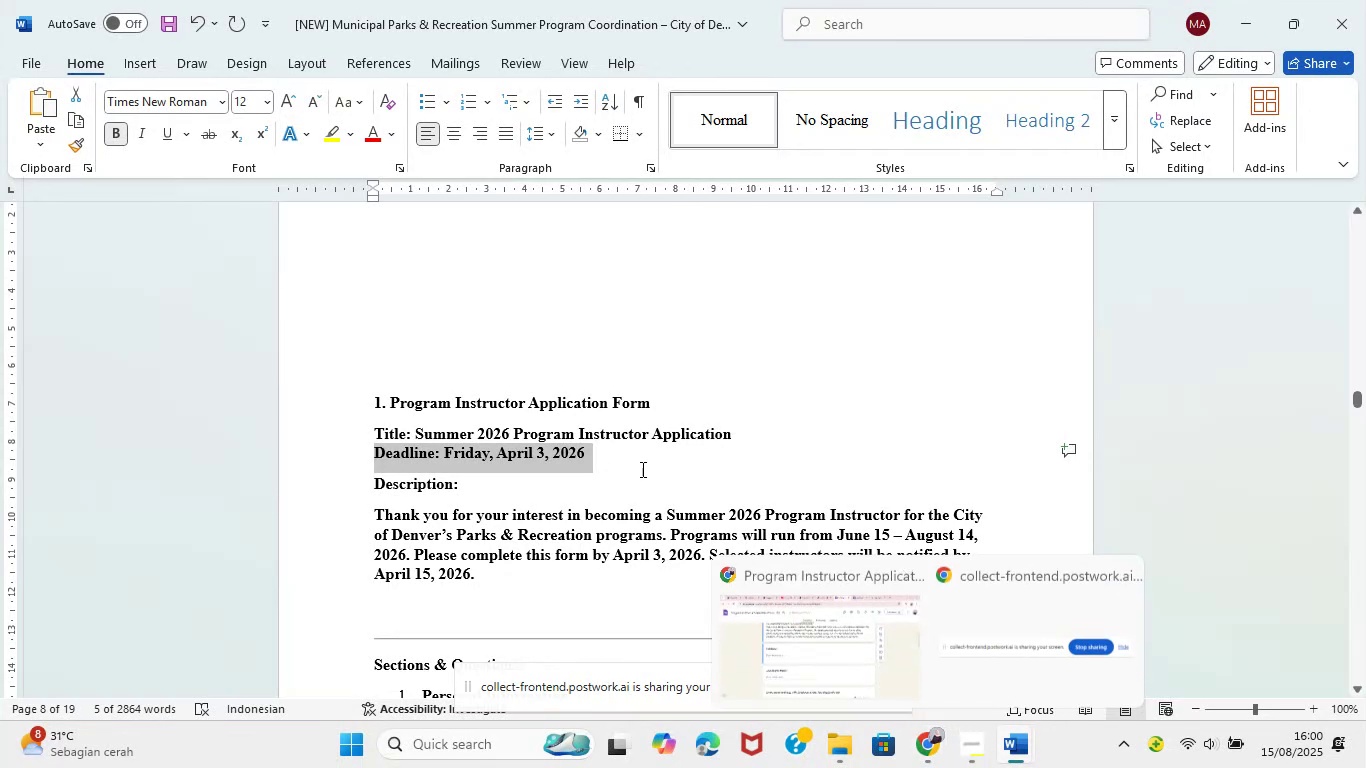 
scroll: coordinate [638, 408], scroll_direction: down, amount: 7.0
 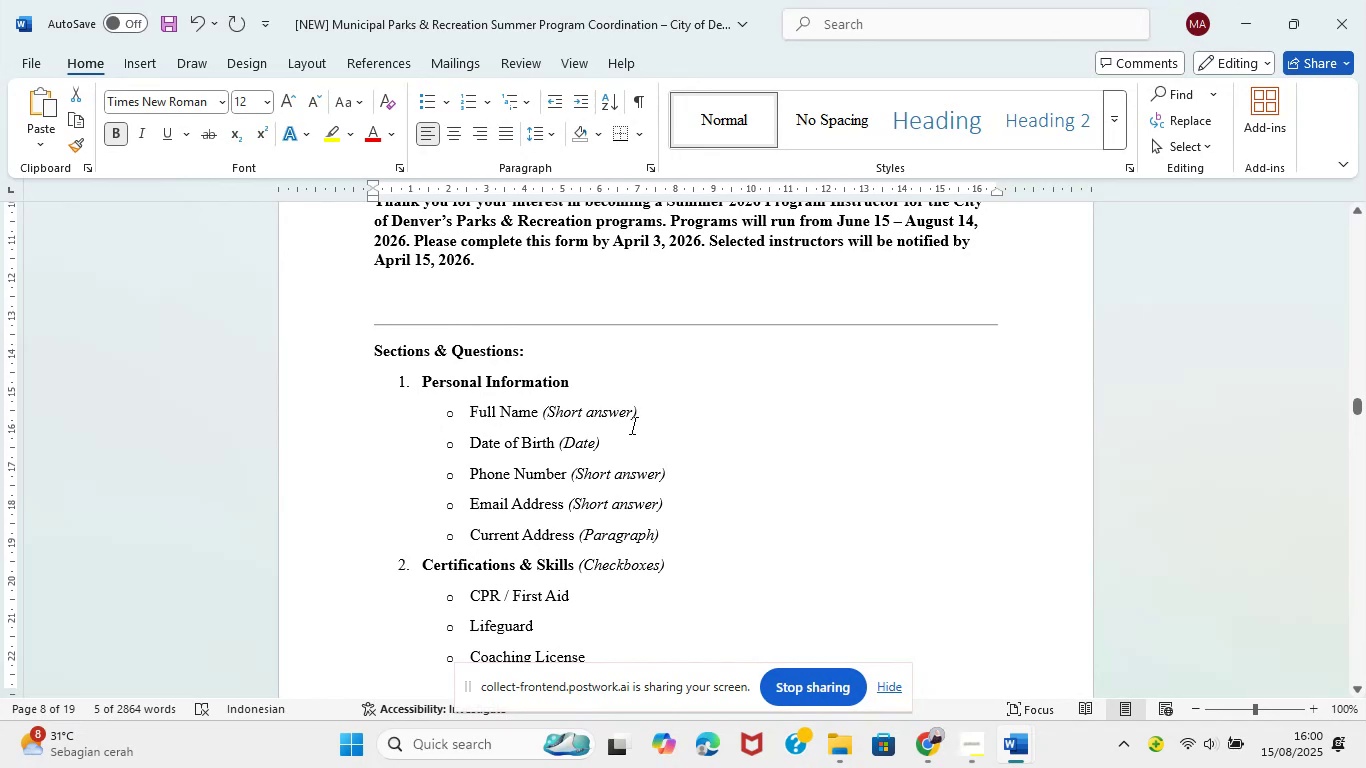 
wait(7.16)
 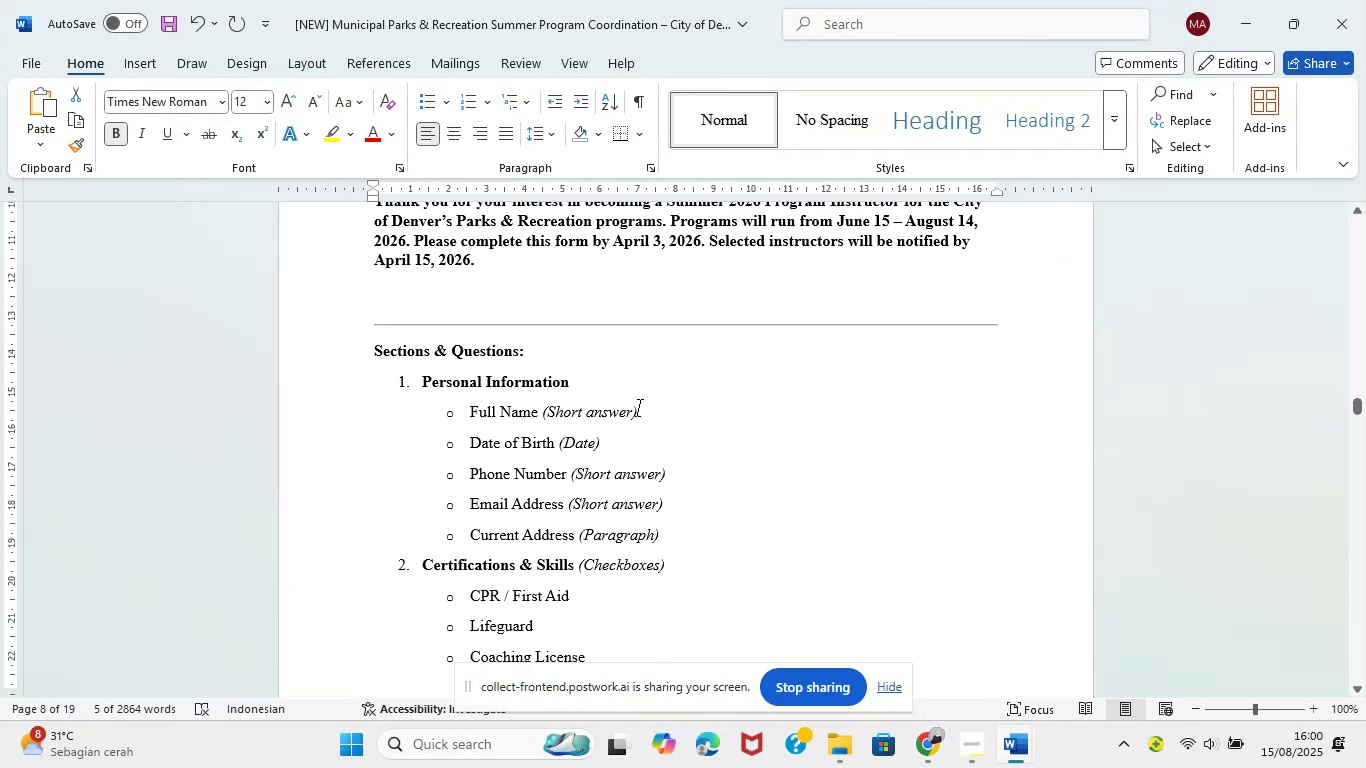 
scroll: coordinate [664, 415], scroll_direction: up, amount: 2.0
 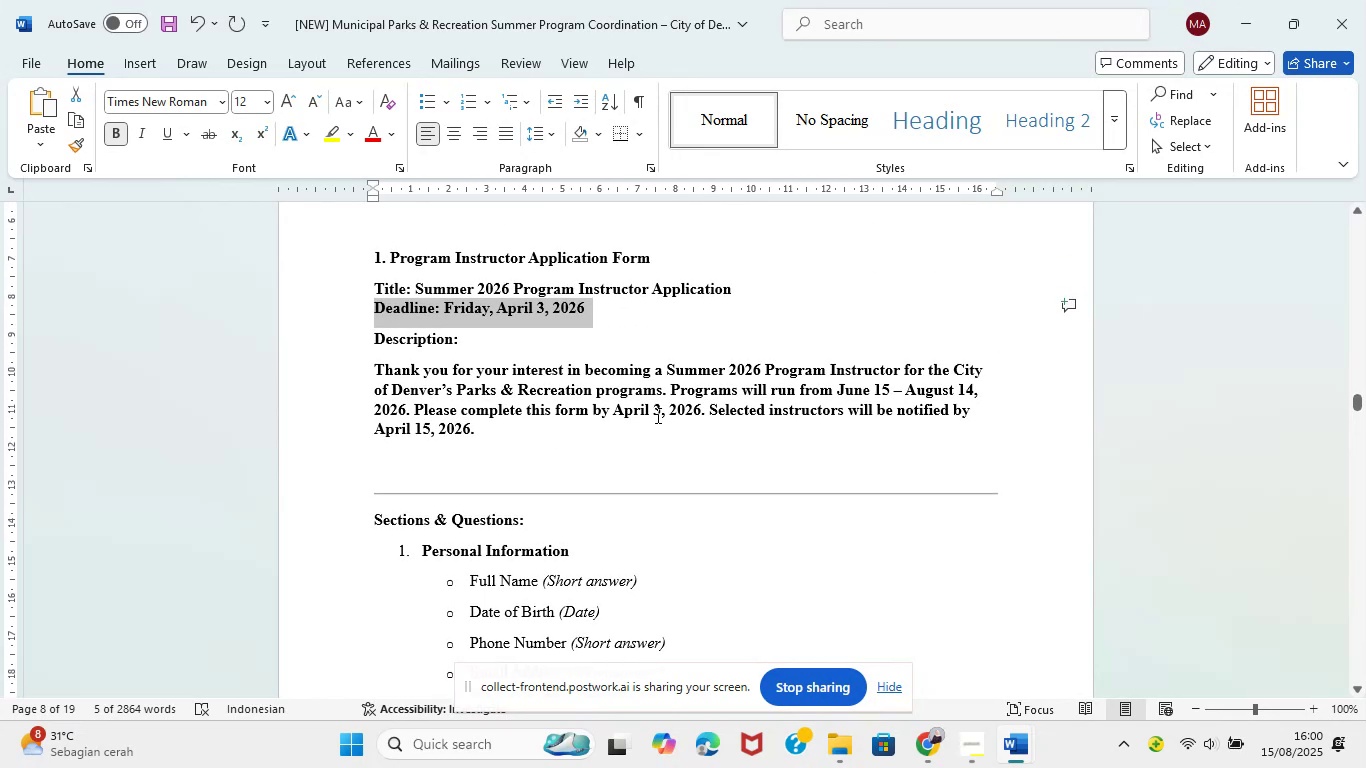 
key(Control+C)
 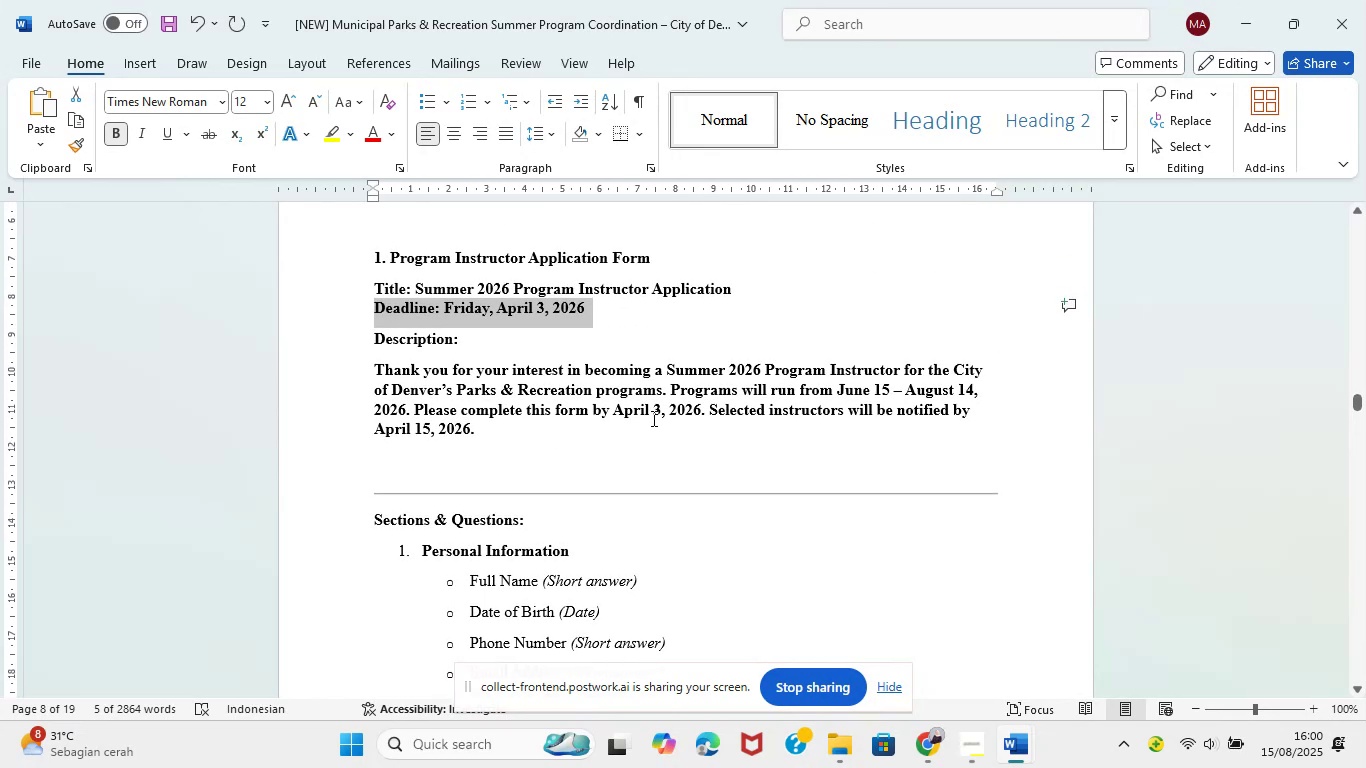 
key(Control+C)
 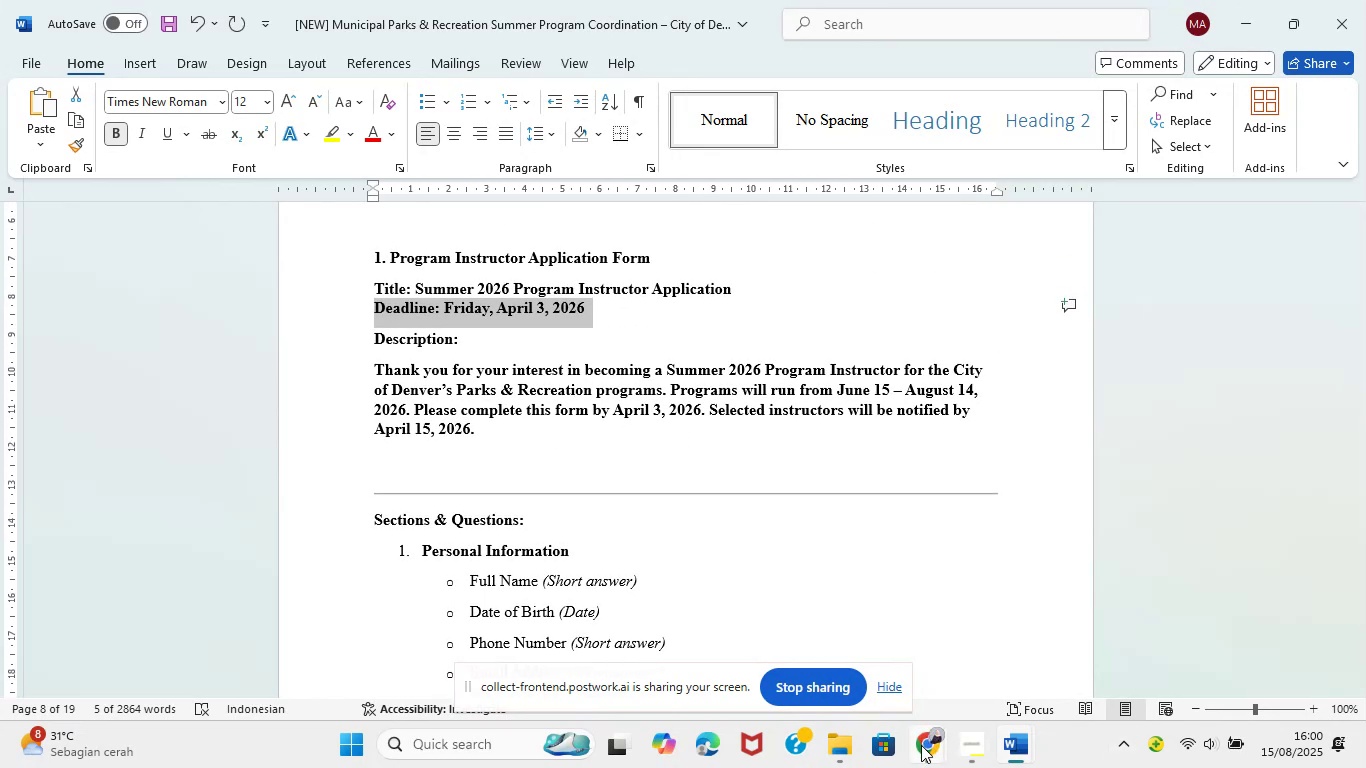 
mouse_move([809, 637])
 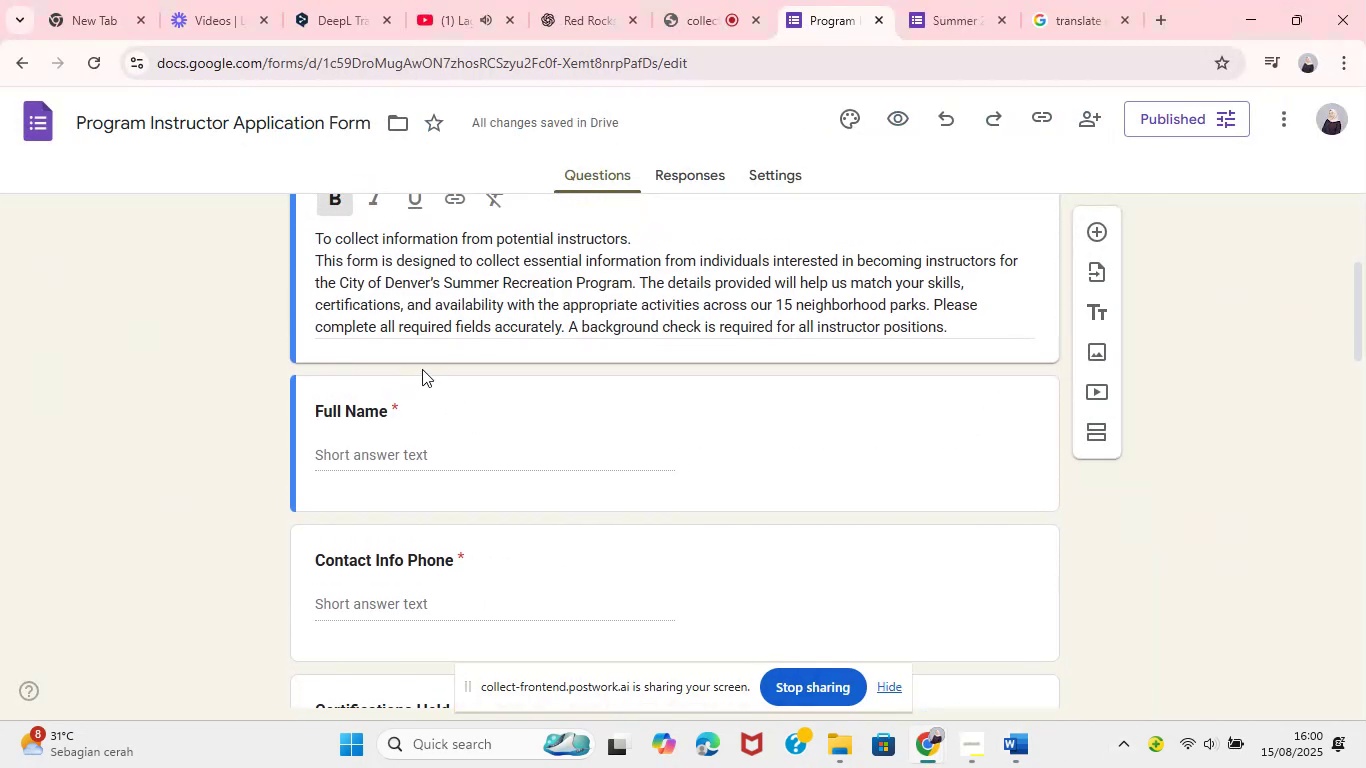 
left_click([826, 654])
 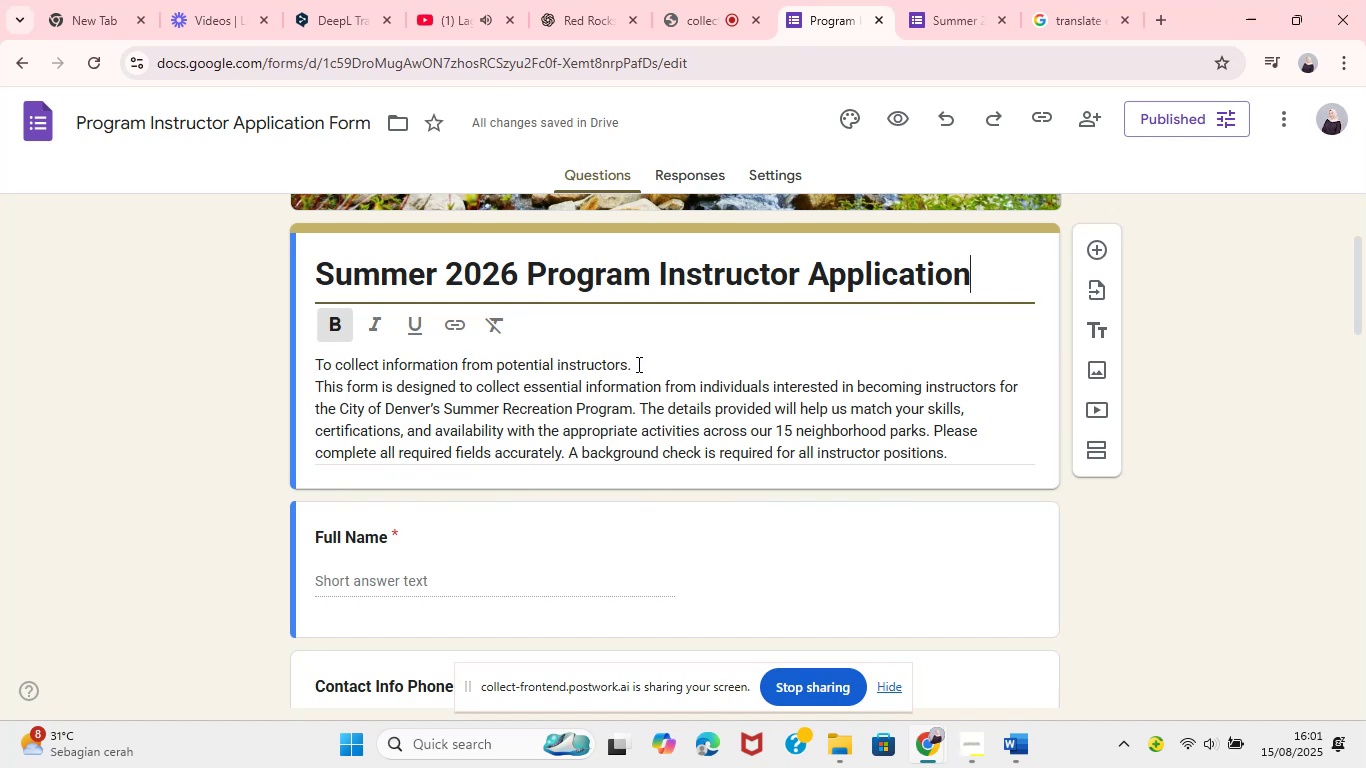 
left_click([637, 361])
 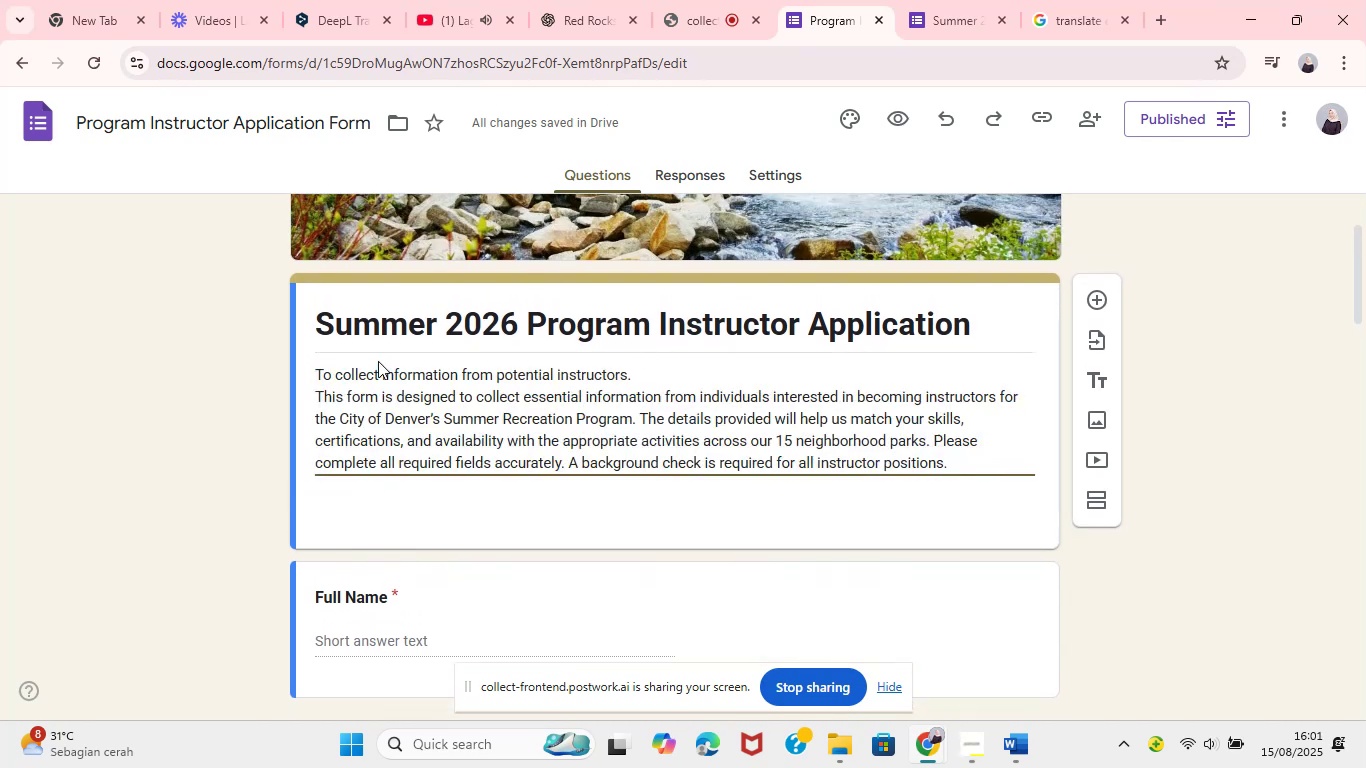 
left_click([378, 361])
 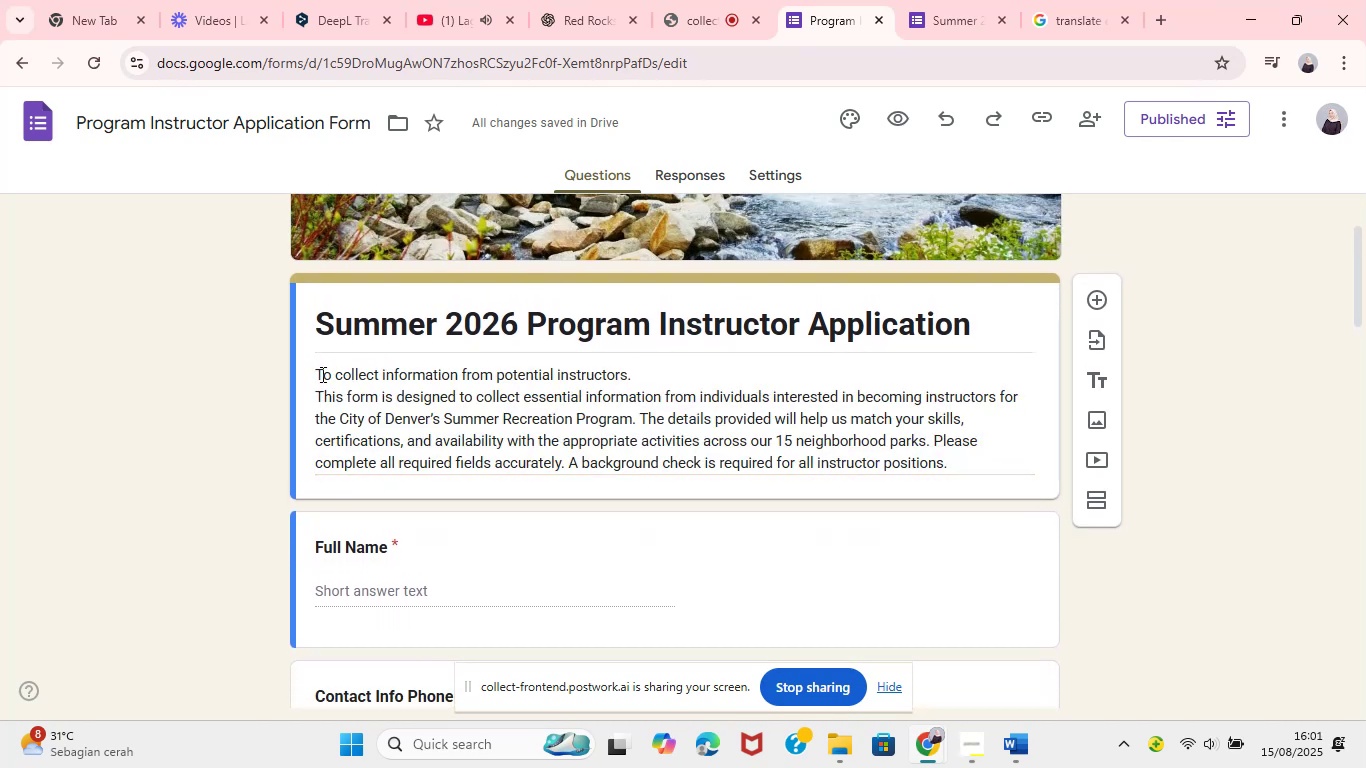 
left_click([321, 374])
 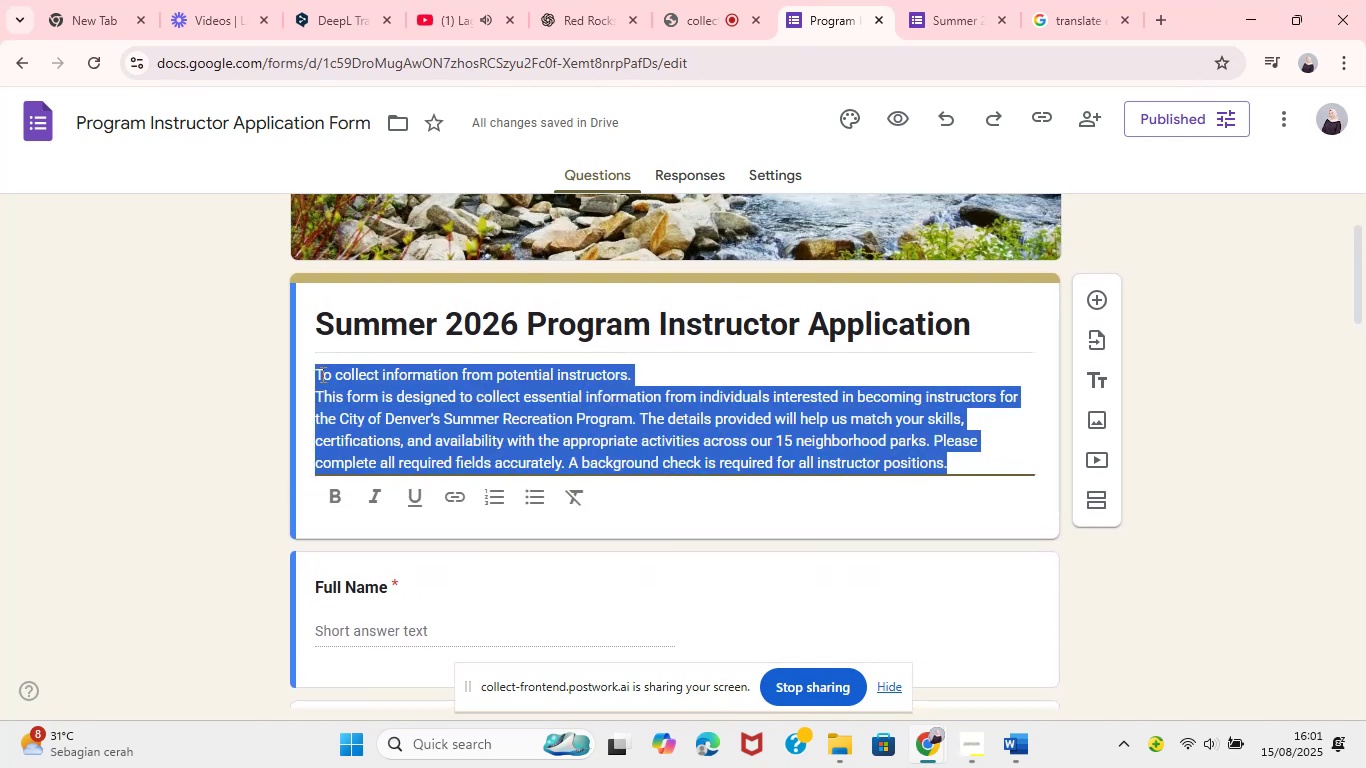 
left_click([321, 374])
 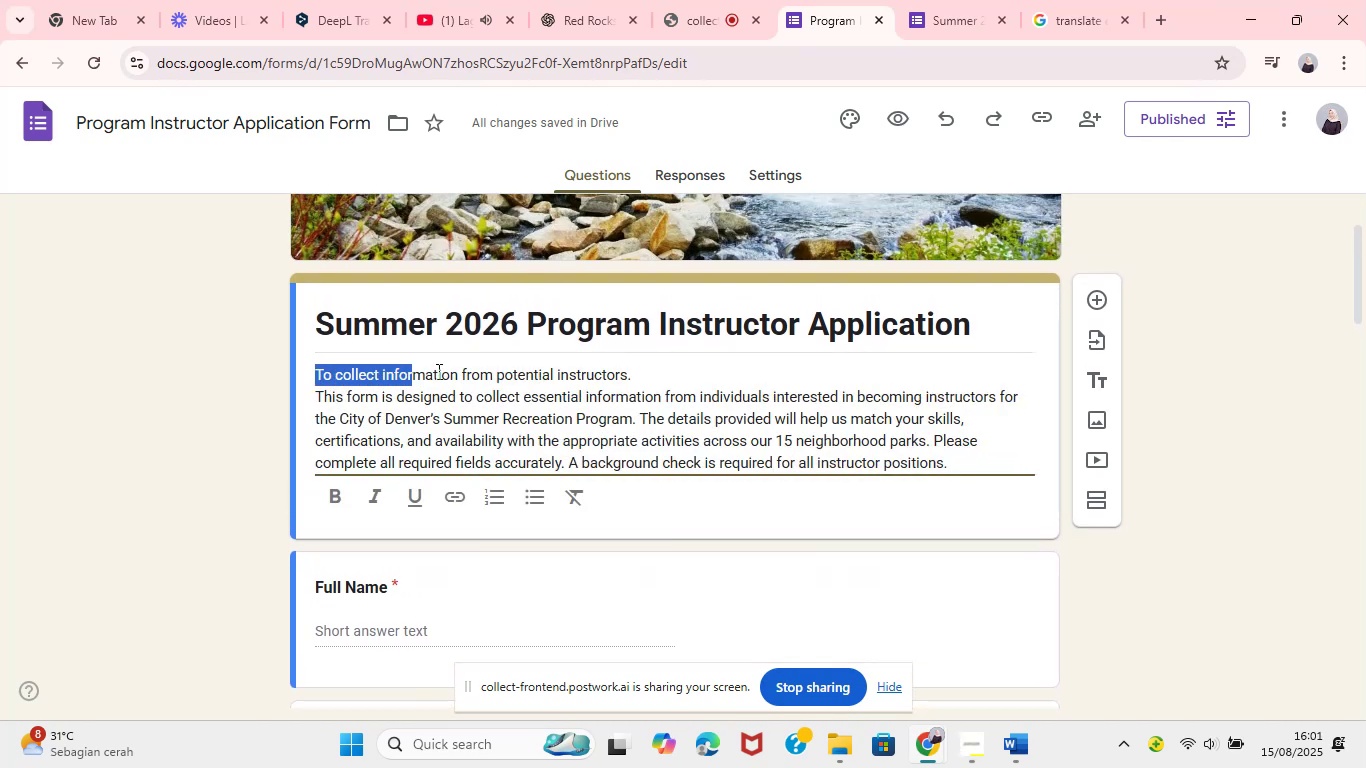 
left_click_drag(start_coordinate=[315, 373], to_coordinate=[617, 366])
 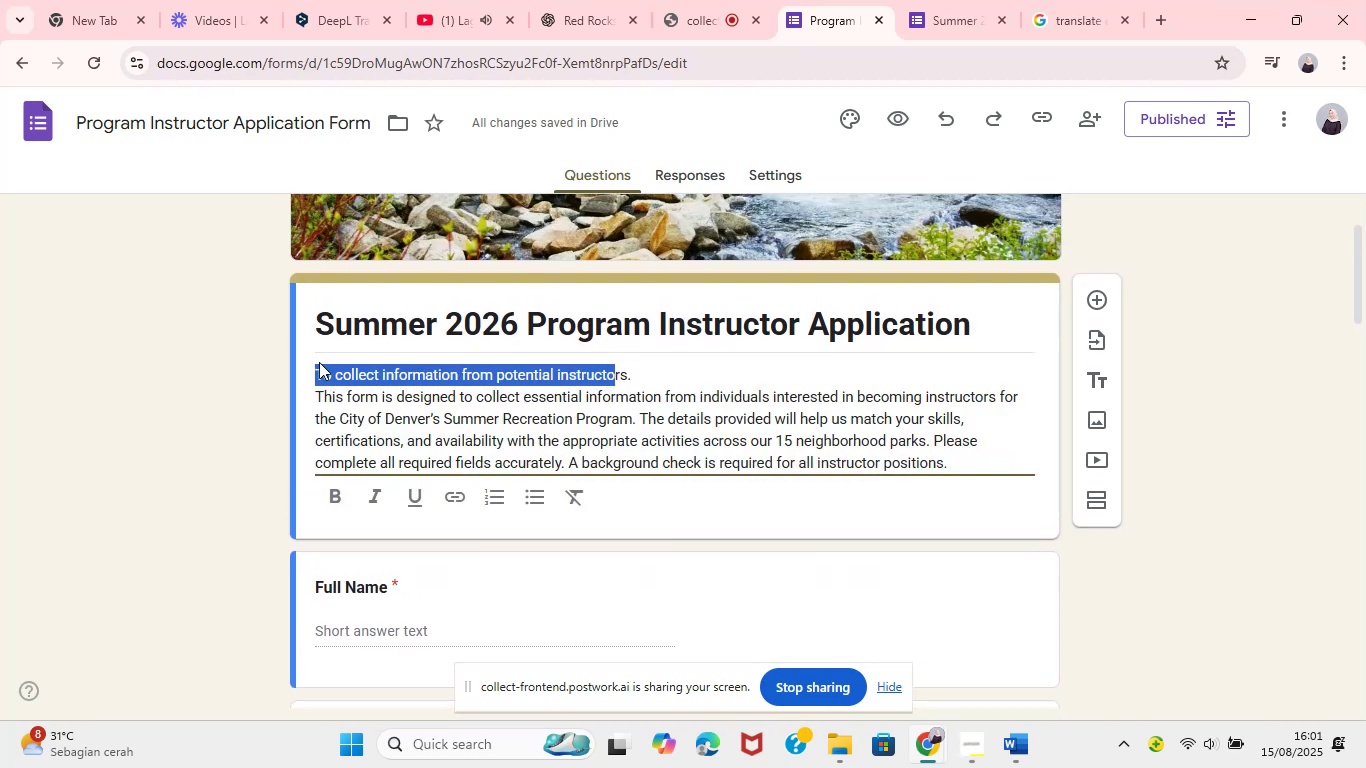 
left_click([317, 362])
 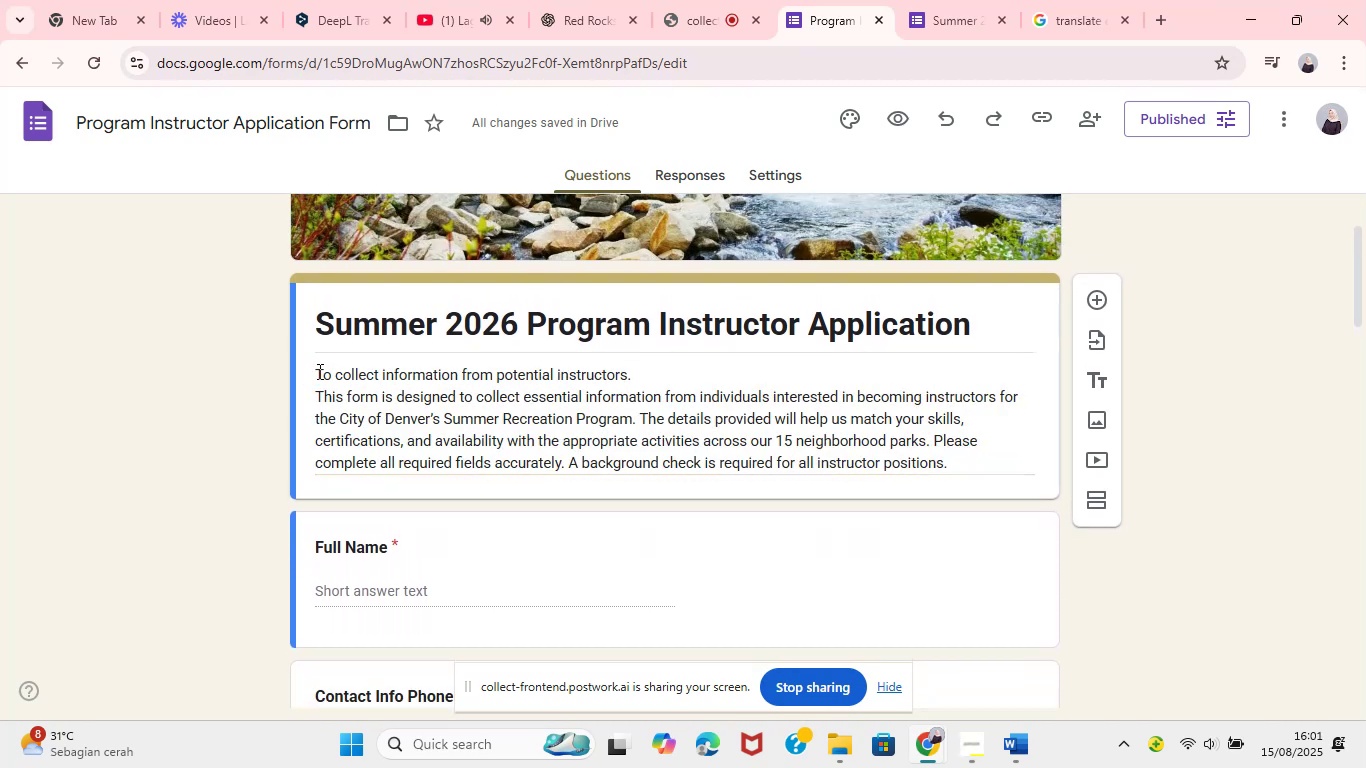 
left_click([318, 371])
 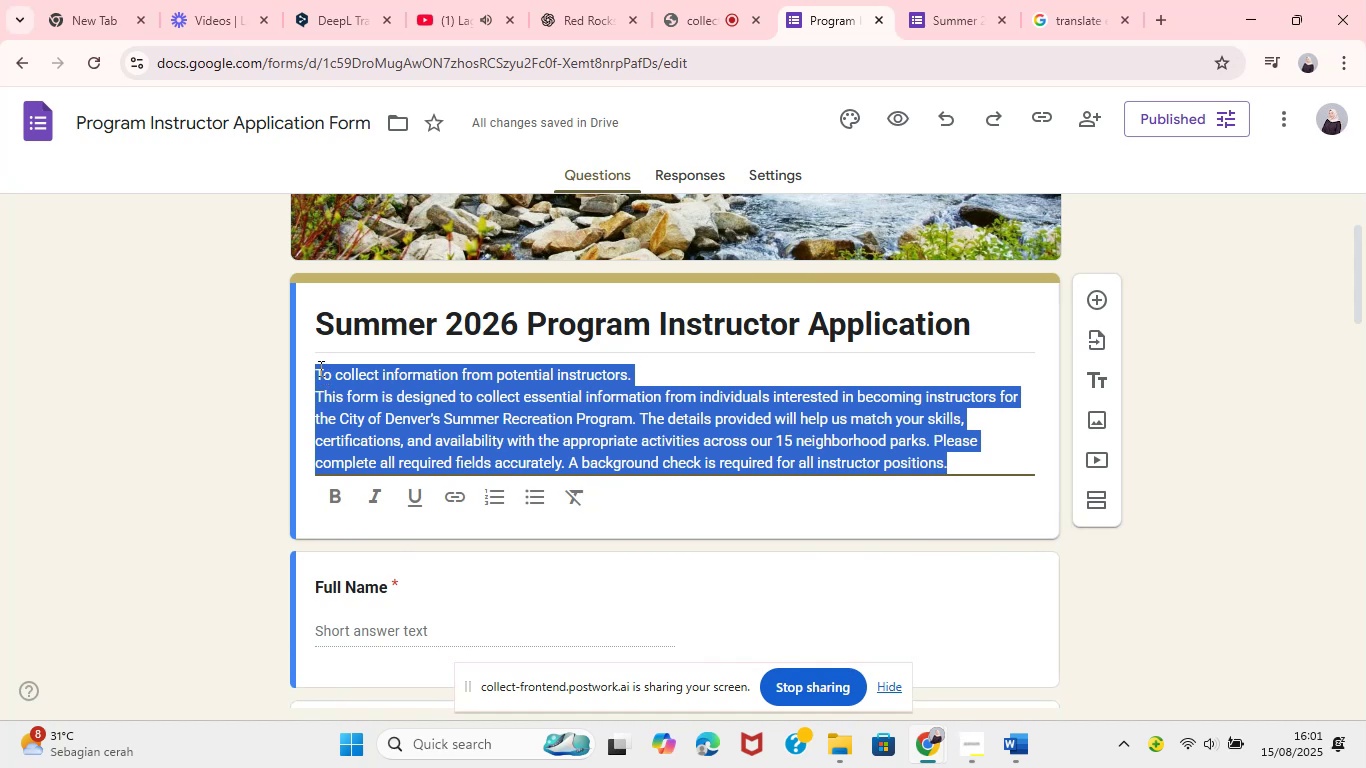 
left_click([318, 368])
 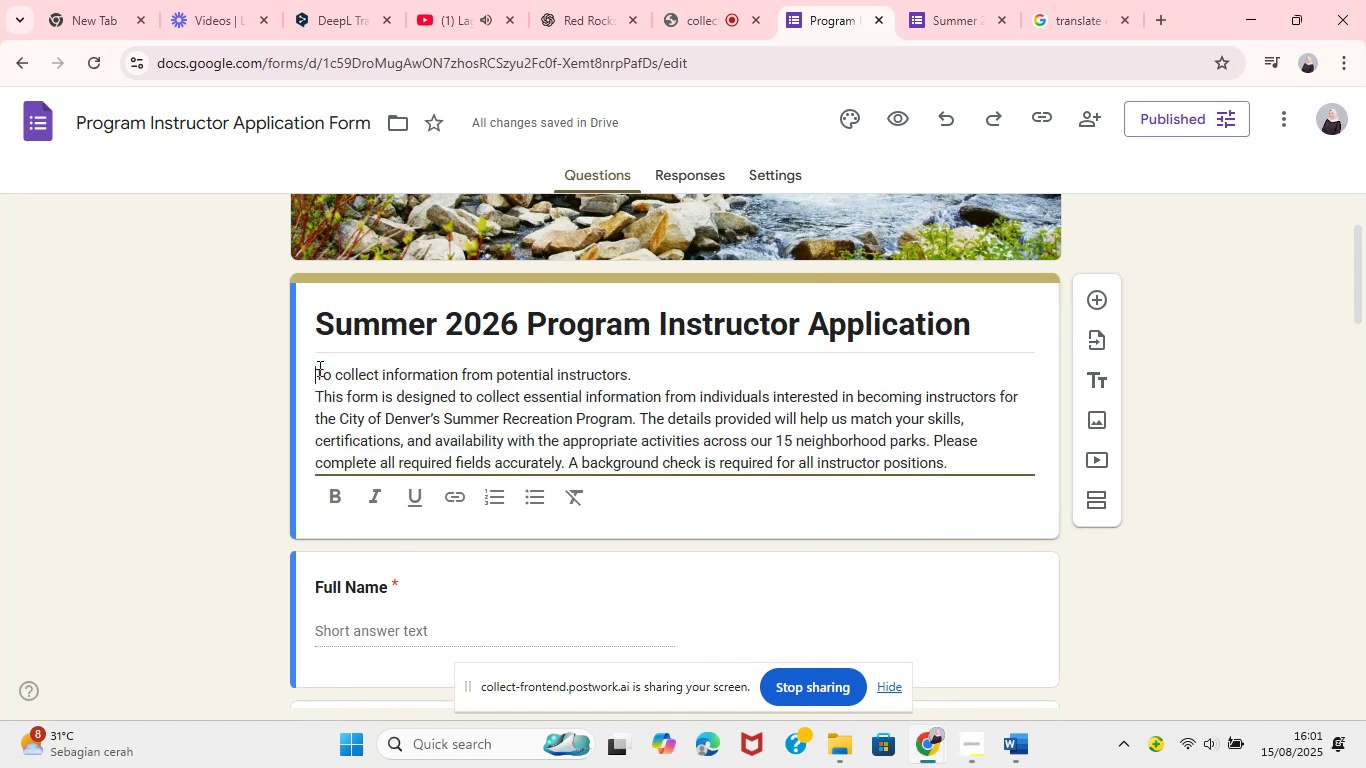 
hold_key(key=ShiftLeft, duration=0.44)
 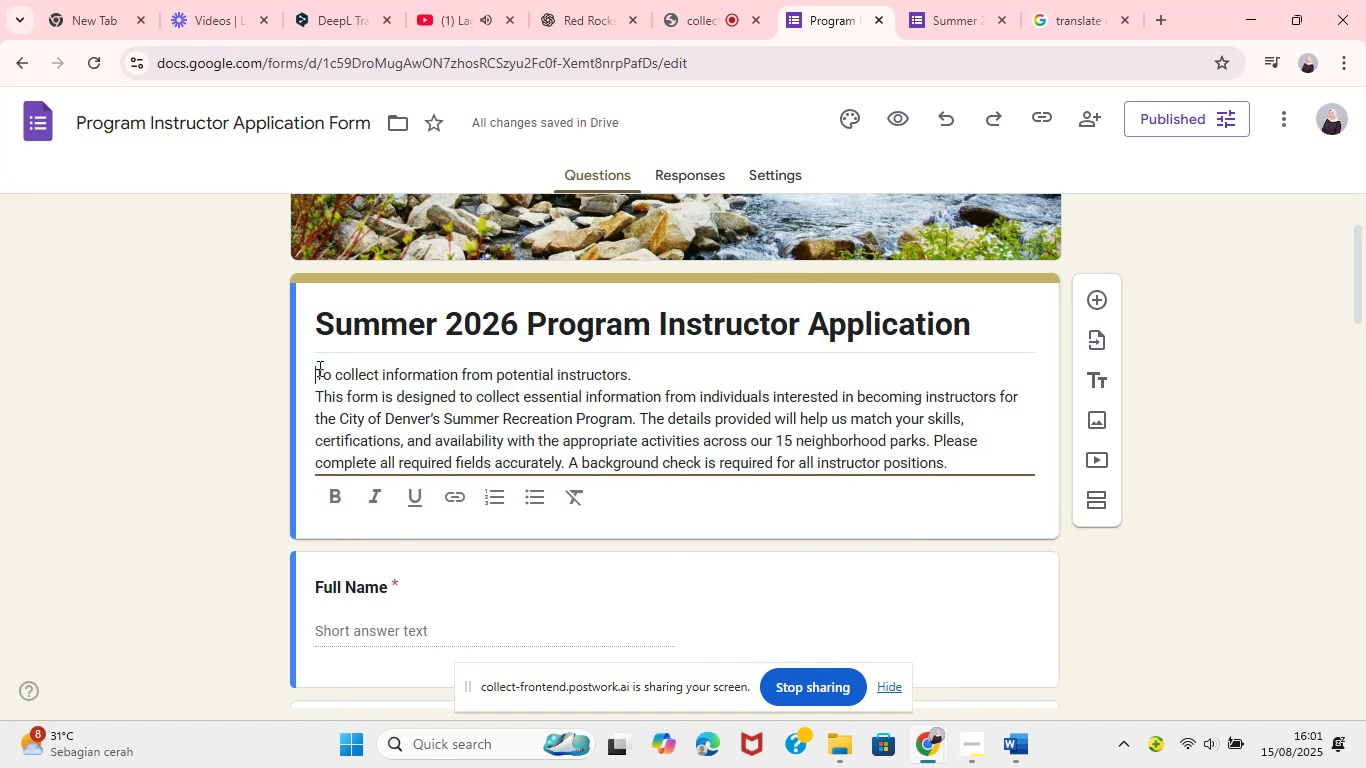 
key(Enter)
 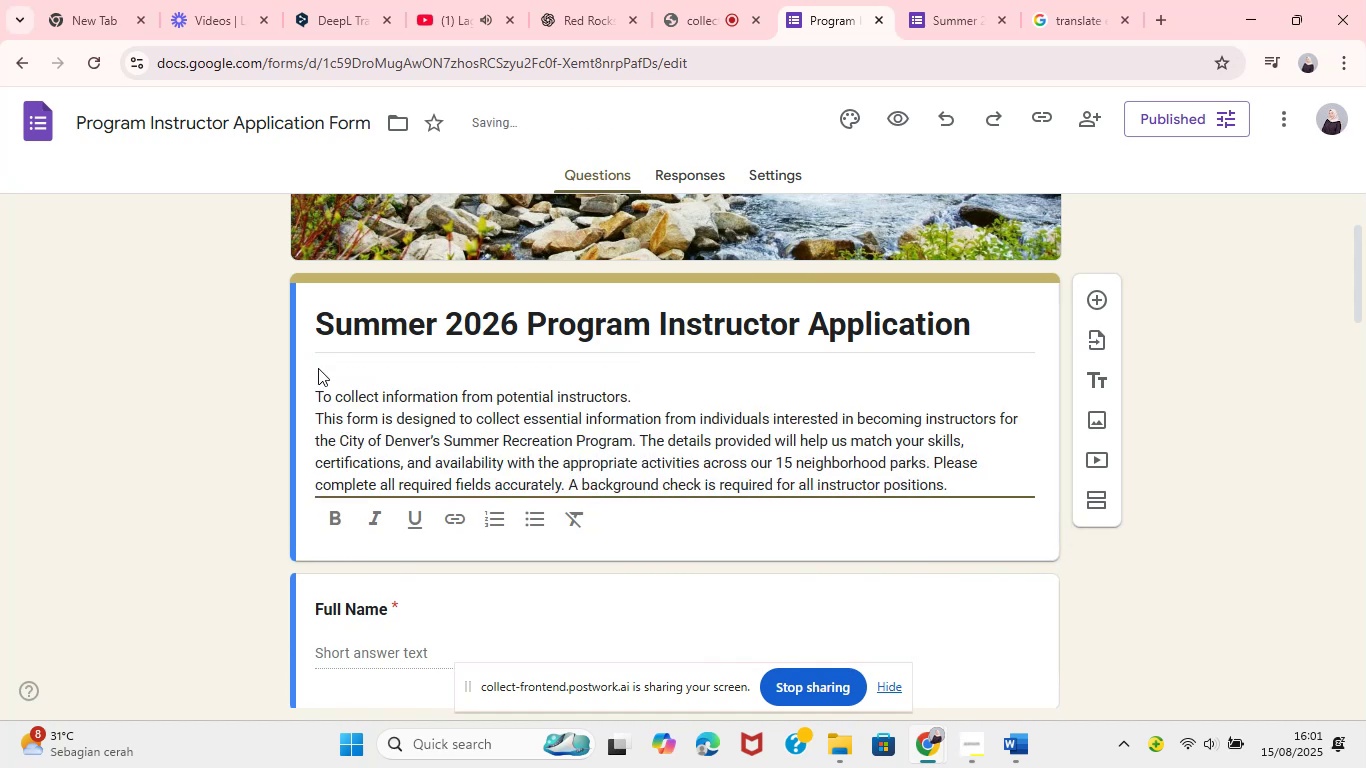 
key(ArrowUp)
 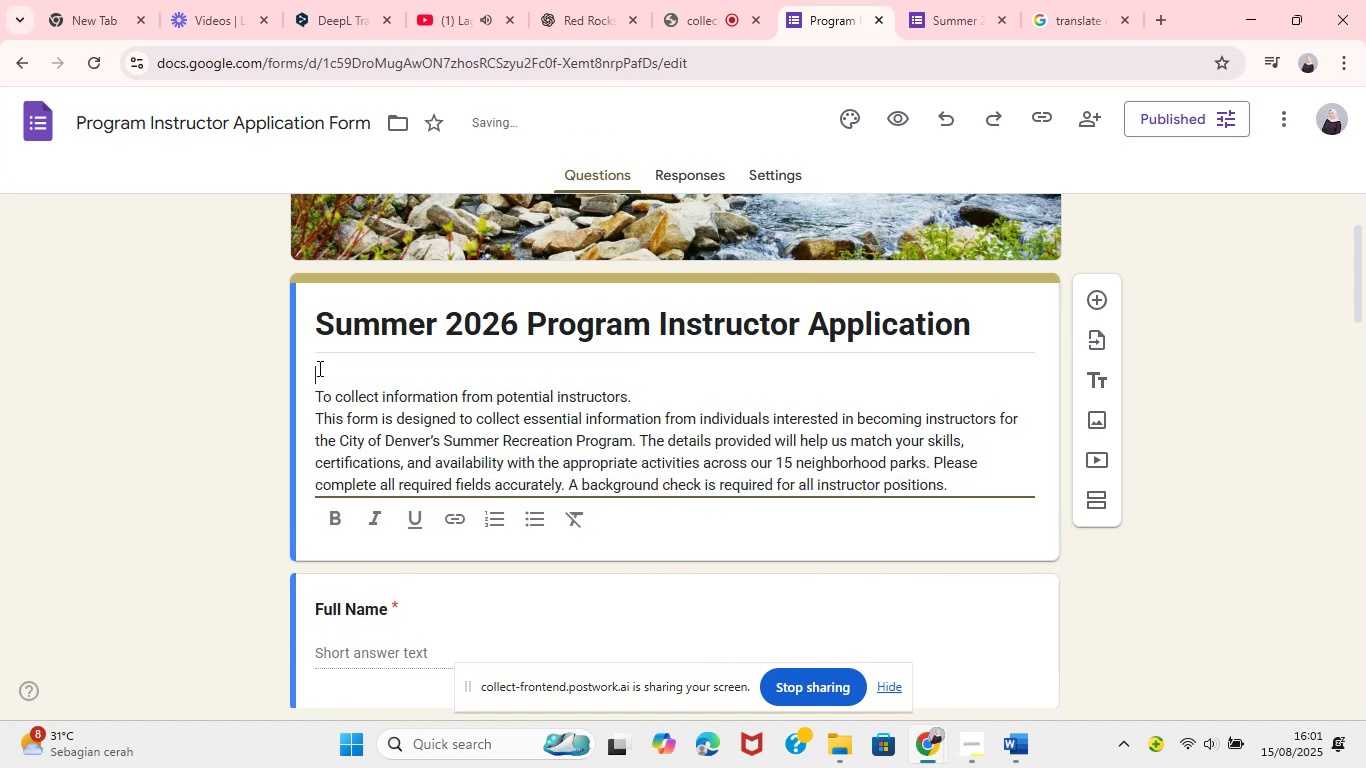 
key(Control+V)
 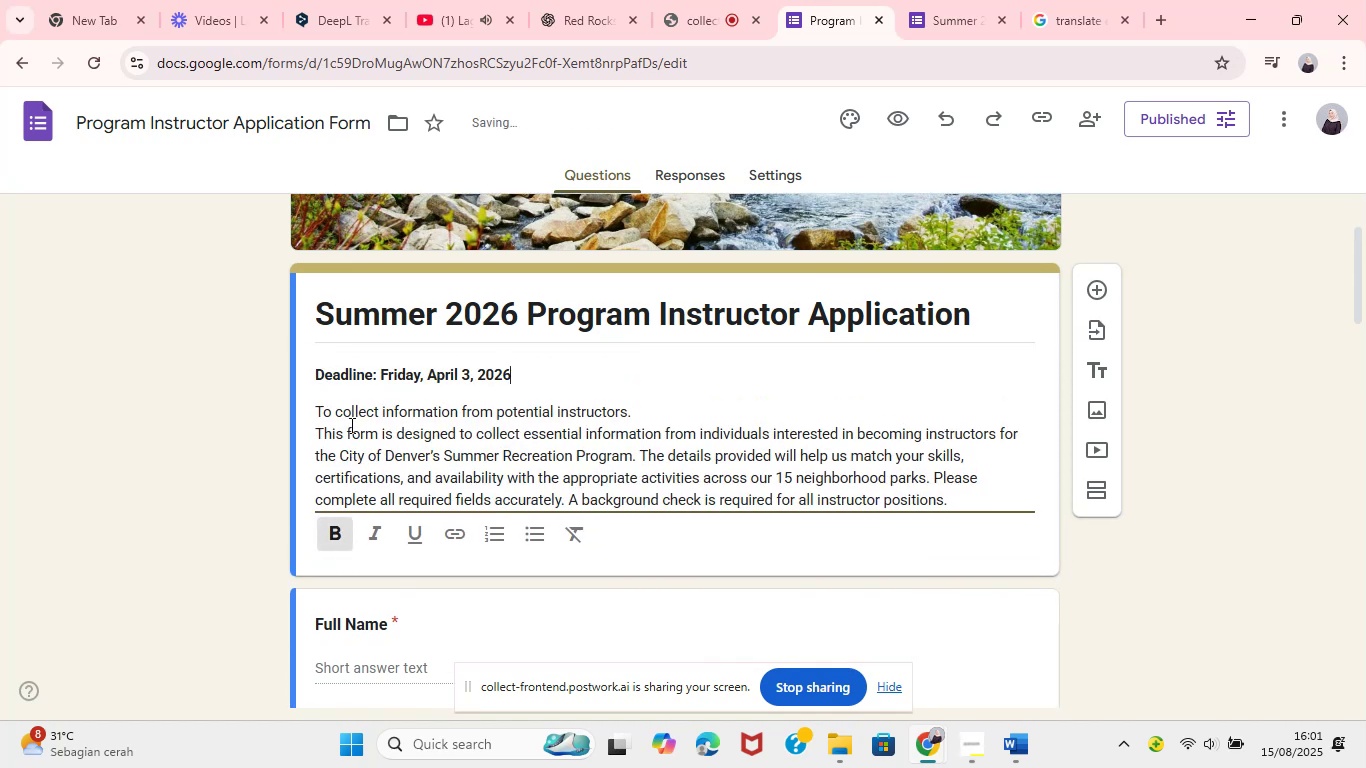 
left_click([340, 390])
 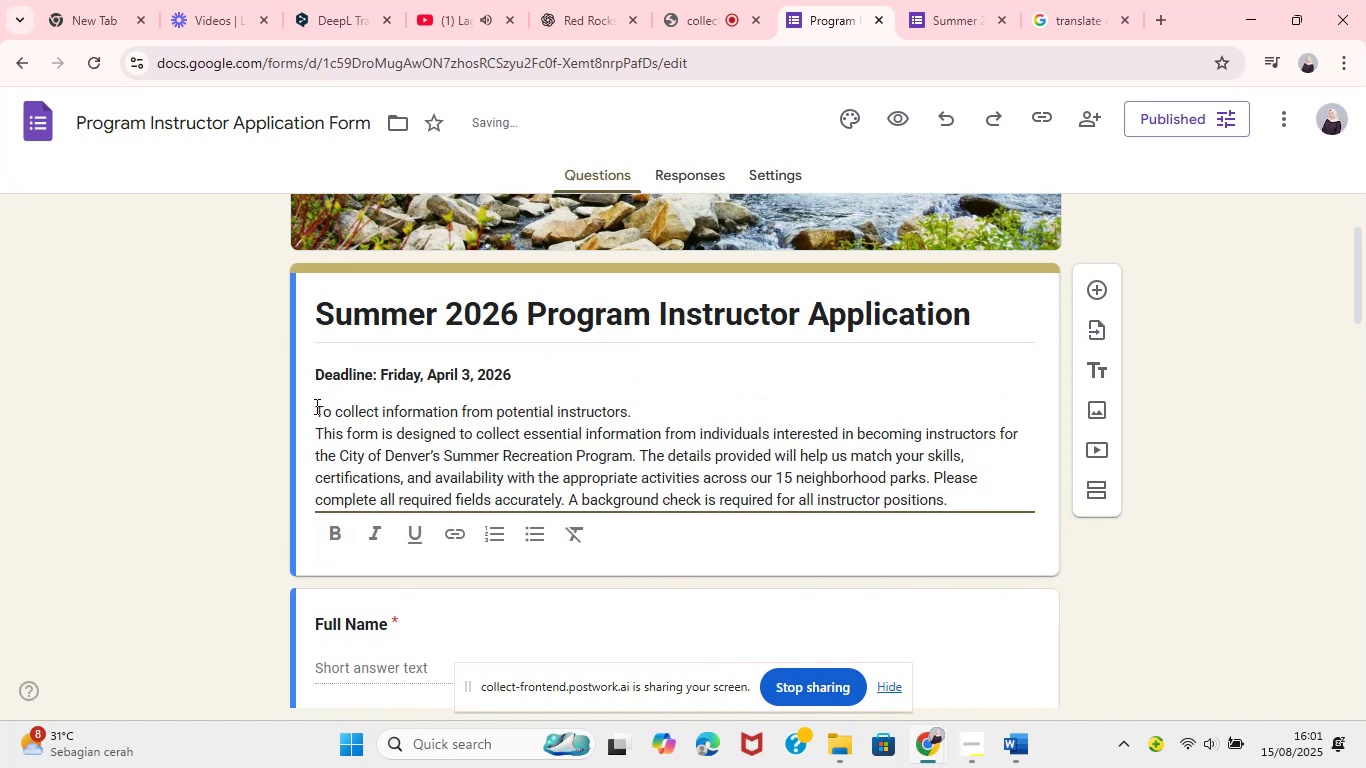 
left_click([315, 406])
 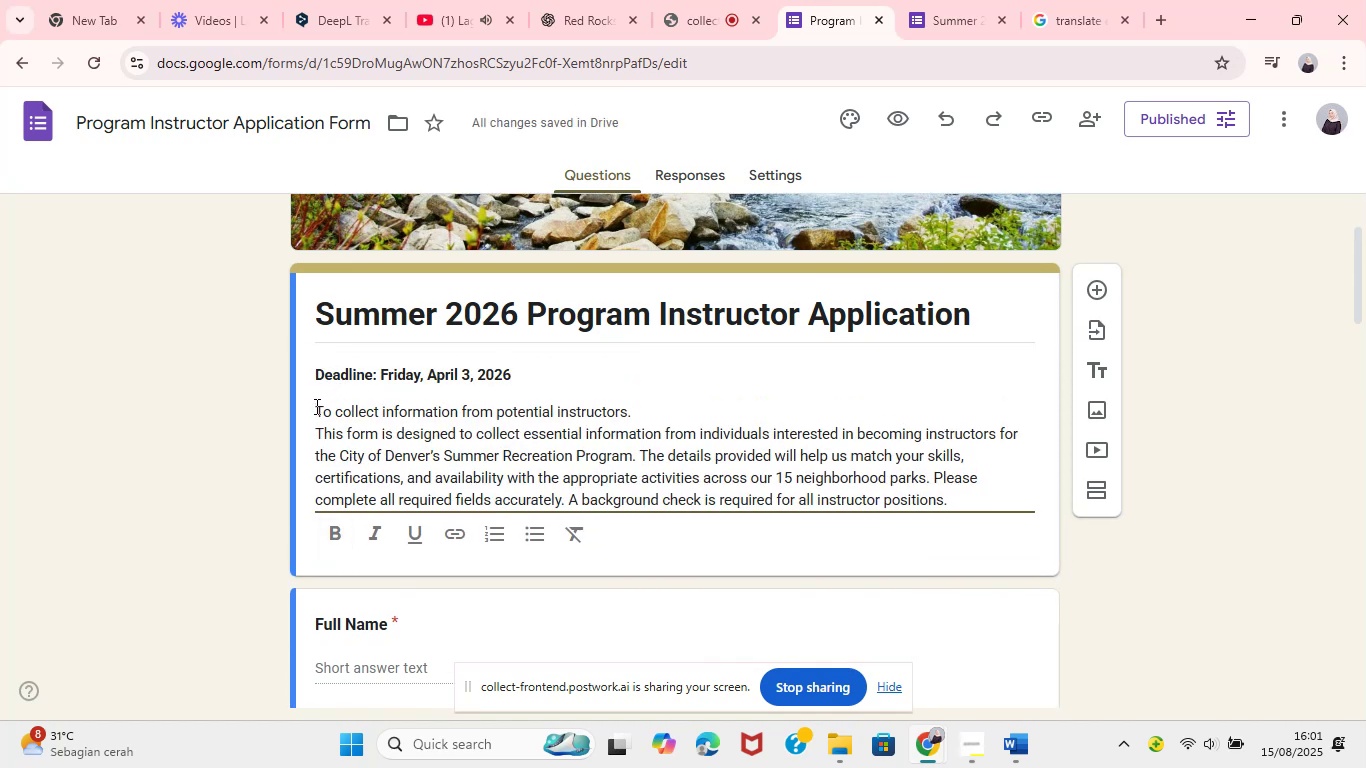 
left_click_drag(start_coordinate=[315, 406], to_coordinate=[658, 412])
 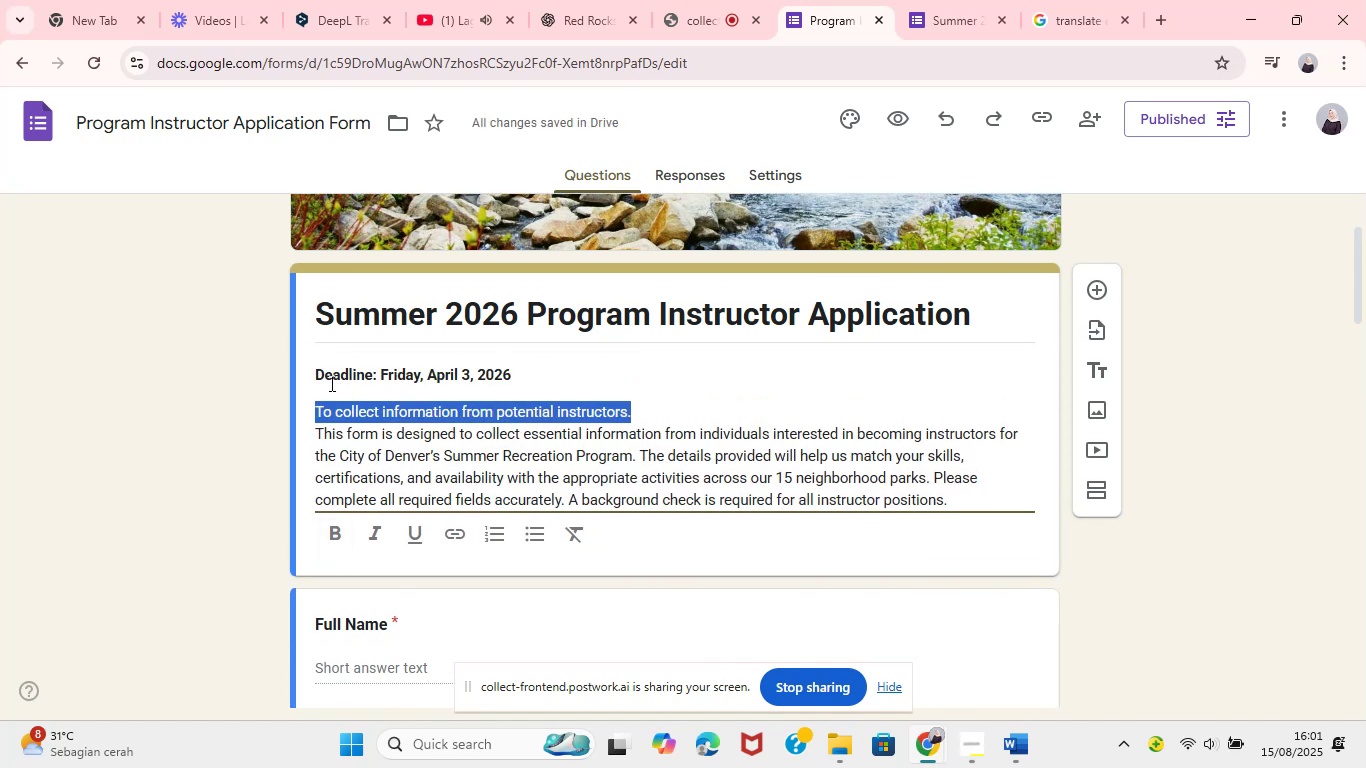 
left_click_drag(start_coordinate=[317, 377], to_coordinate=[608, 441])
 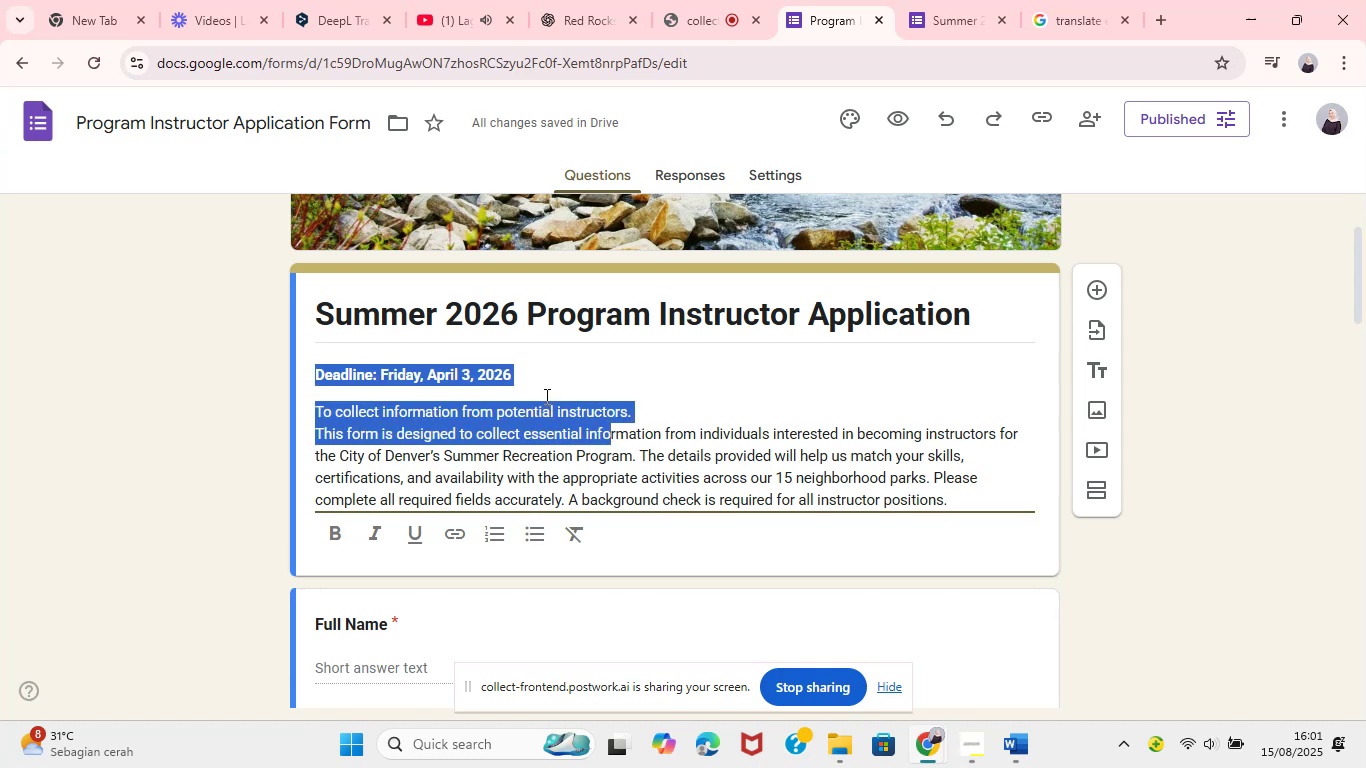 
left_click([545, 394])
 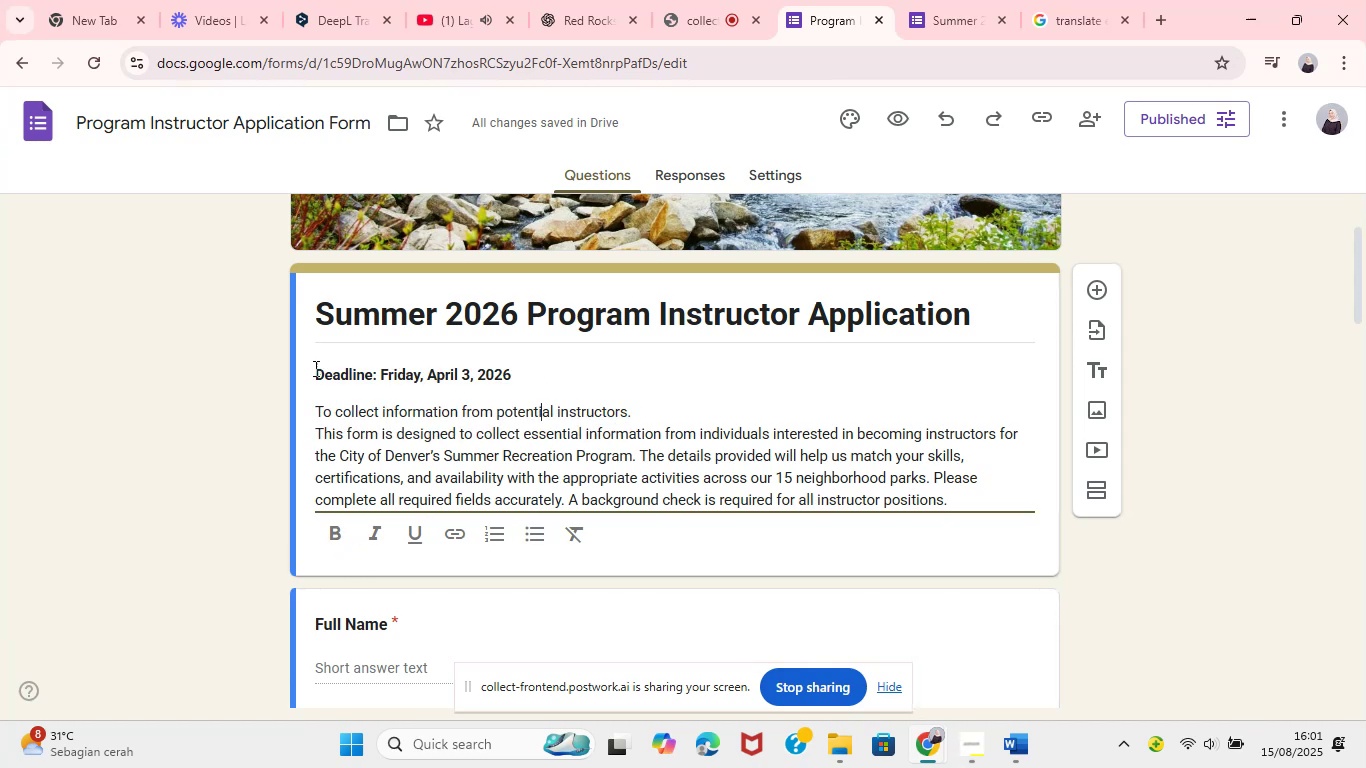 
left_click_drag(start_coordinate=[311, 374], to_coordinate=[571, 361])
 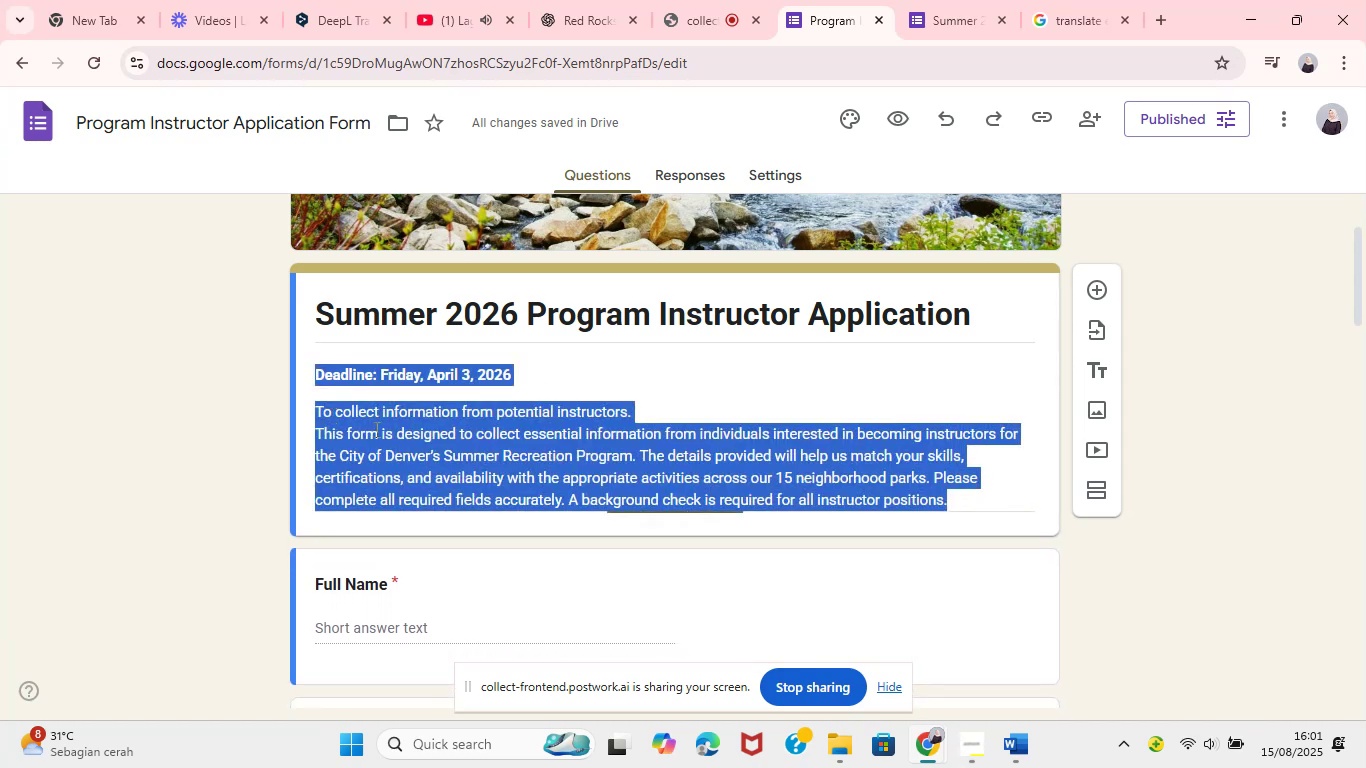 
left_click_drag(start_coordinate=[314, 406], to_coordinate=[825, 474])
 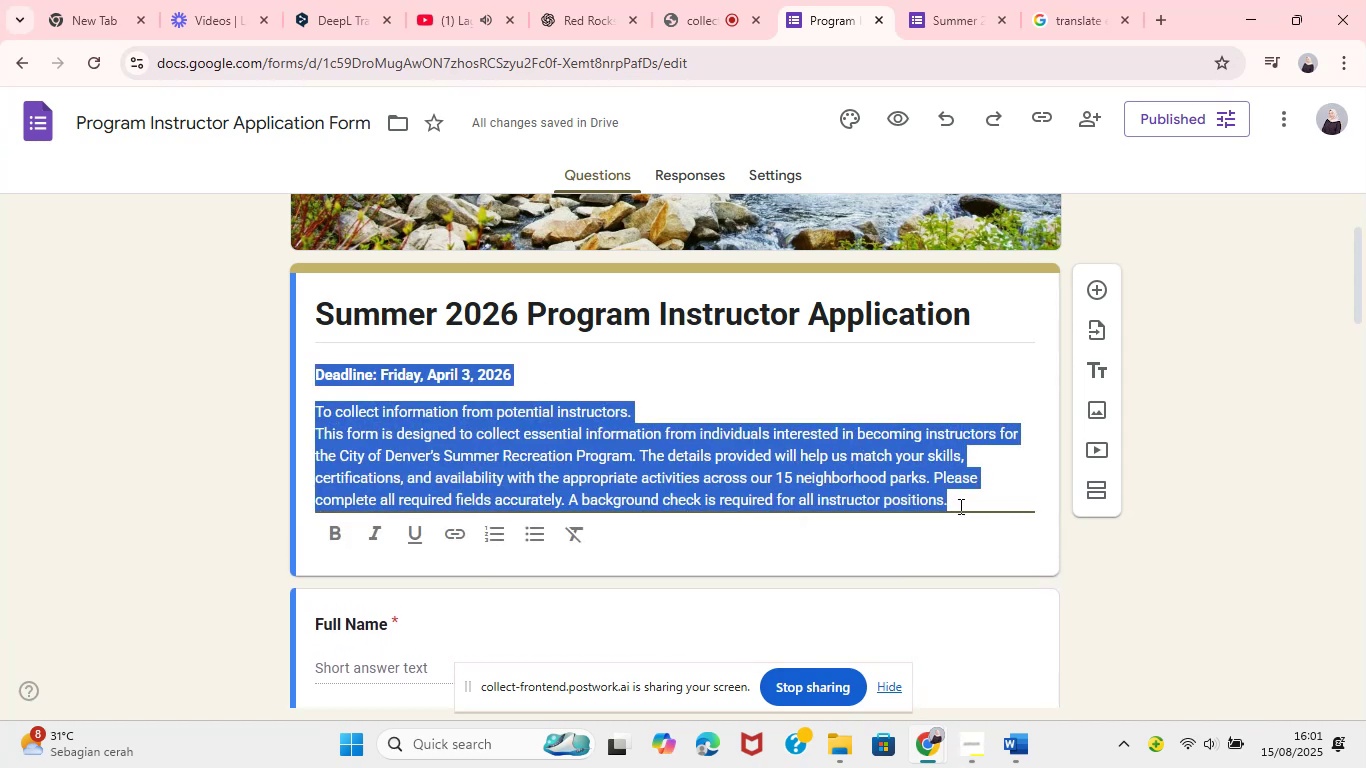 
left_click([959, 506])
 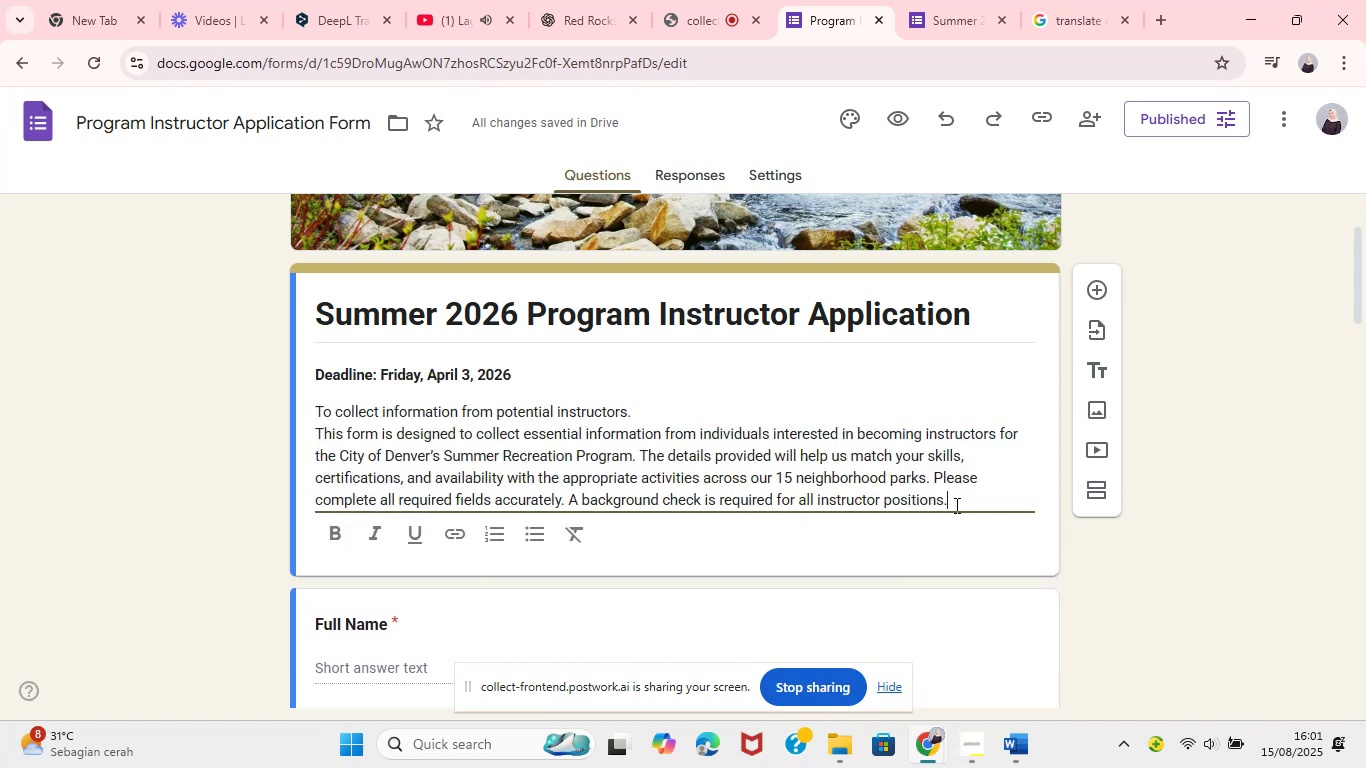 
left_click_drag(start_coordinate=[958, 504], to_coordinate=[312, 404])
 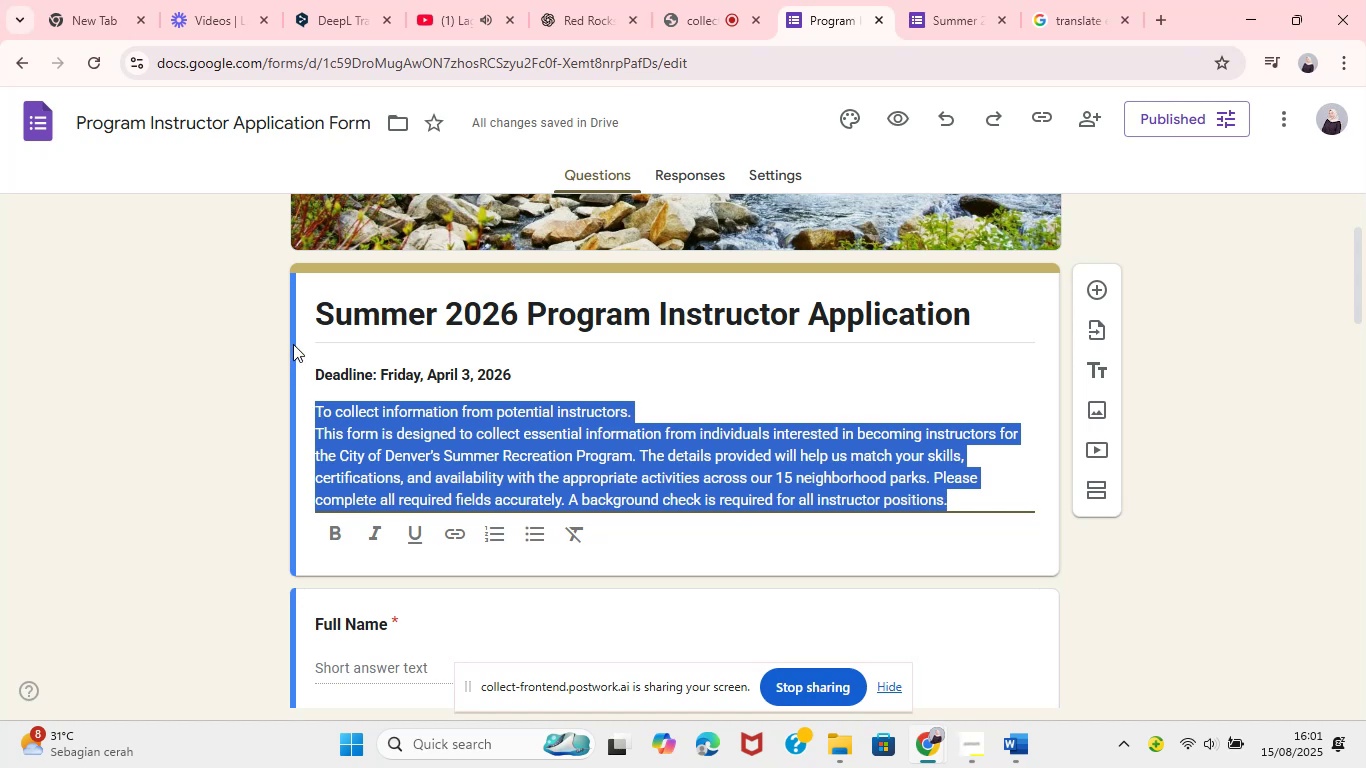 
key(Backspace)
 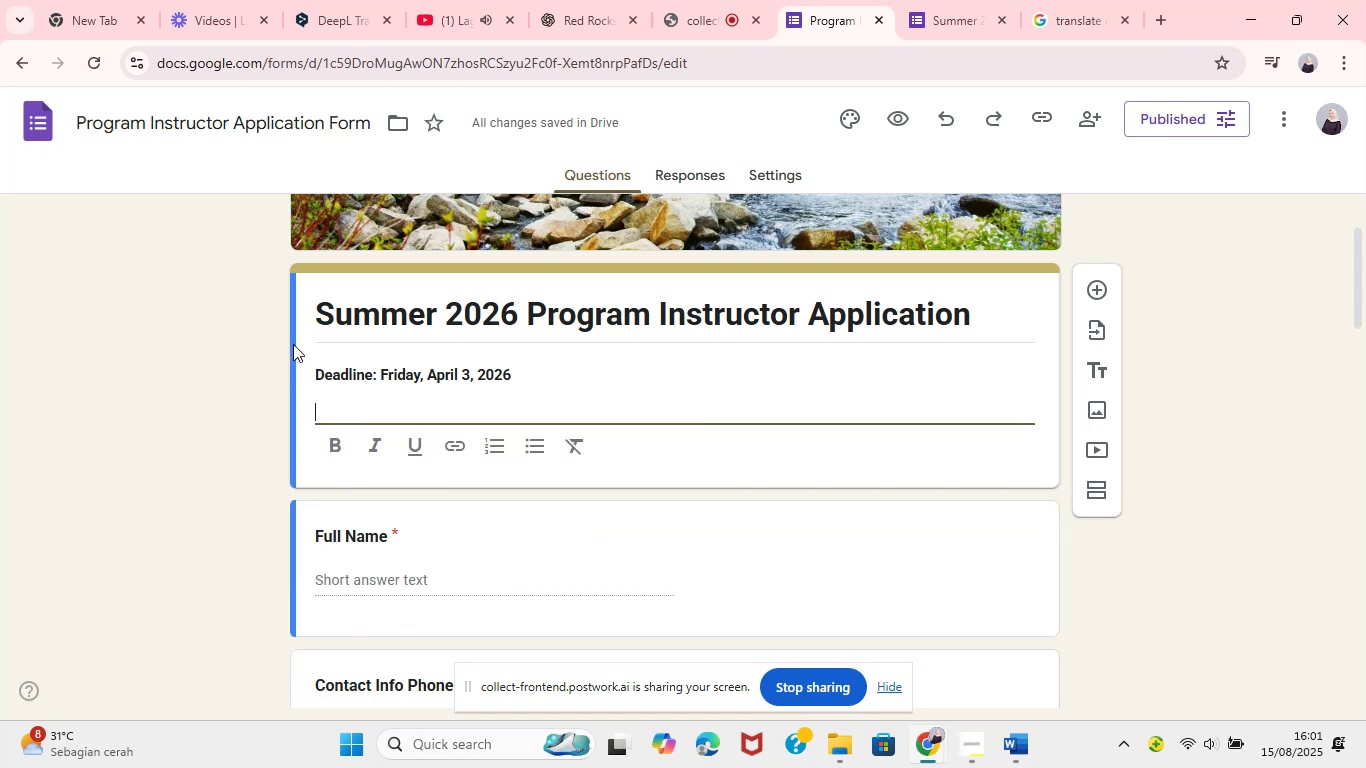 
key(Backspace)
 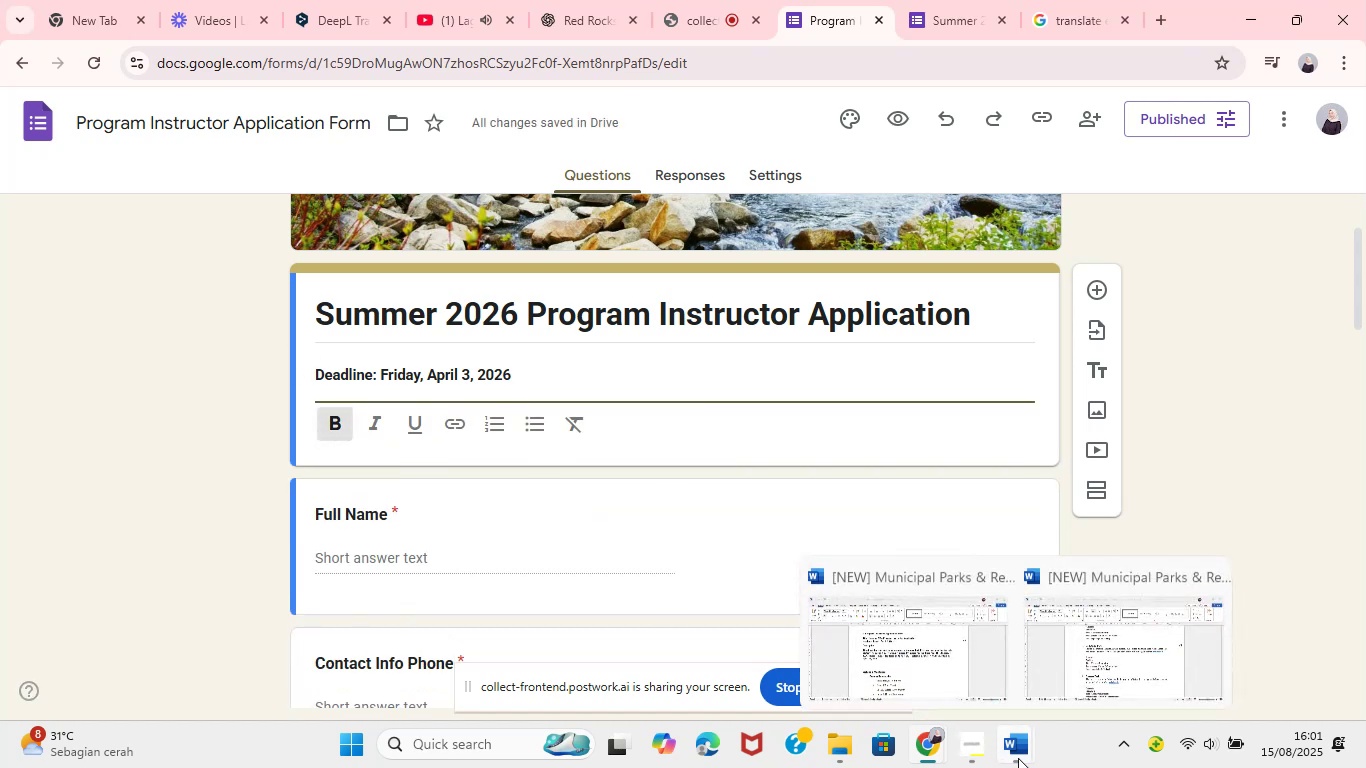 
left_click([949, 648])
 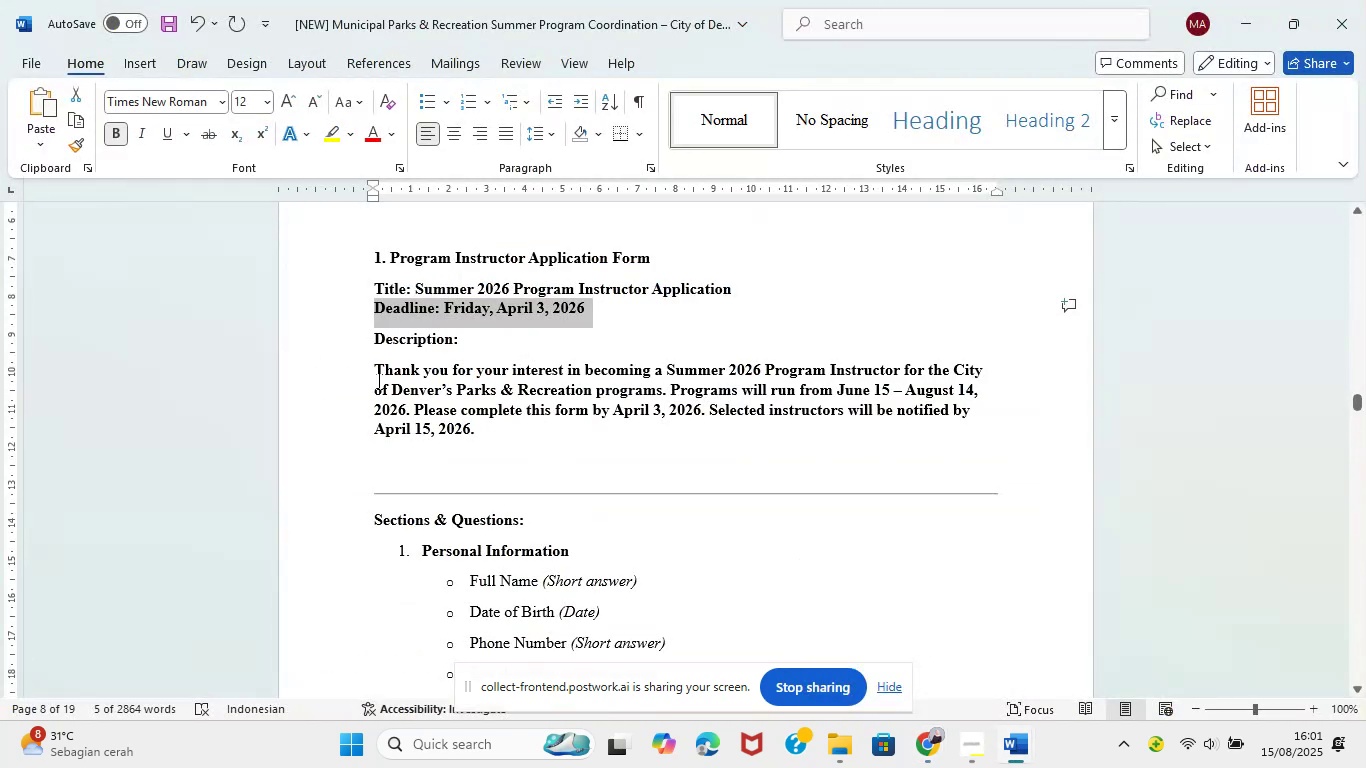 
left_click_drag(start_coordinate=[374, 373], to_coordinate=[478, 425])
 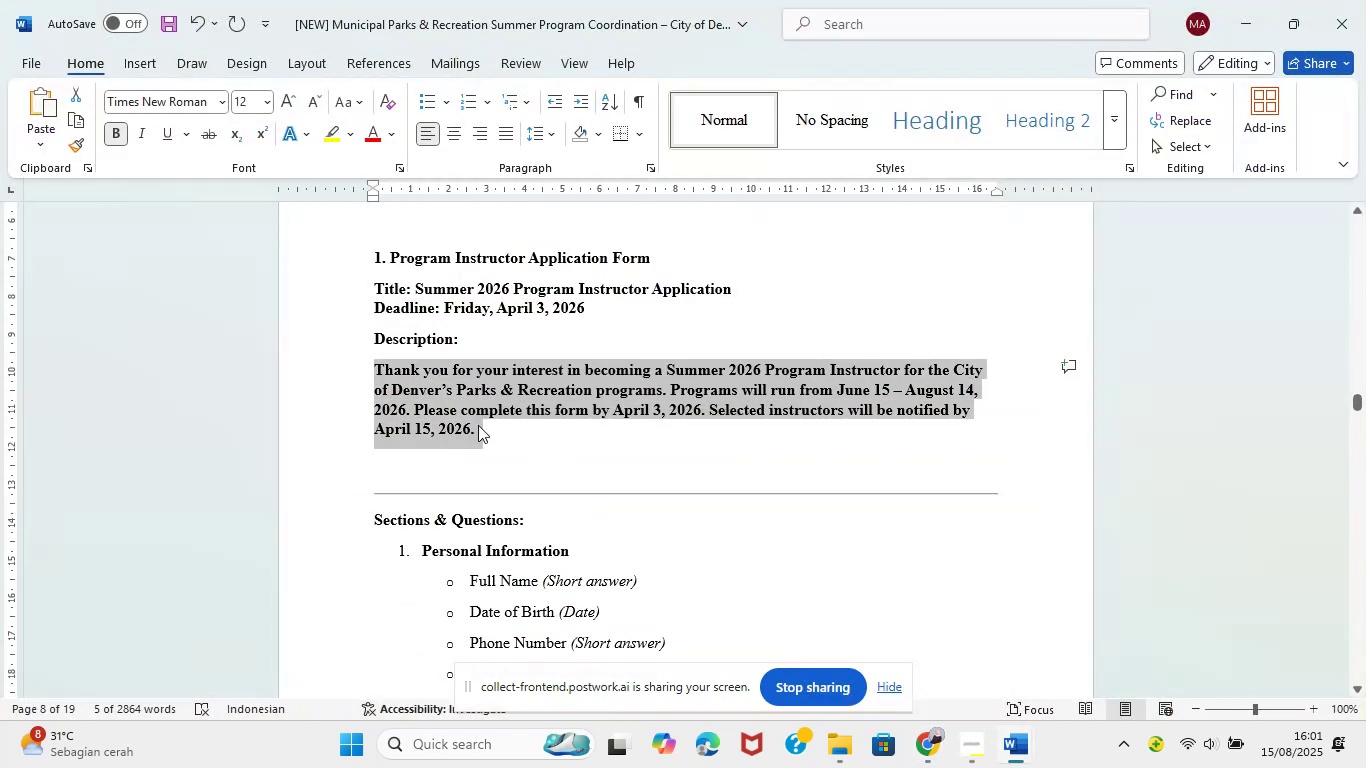 
key(Control+C)
 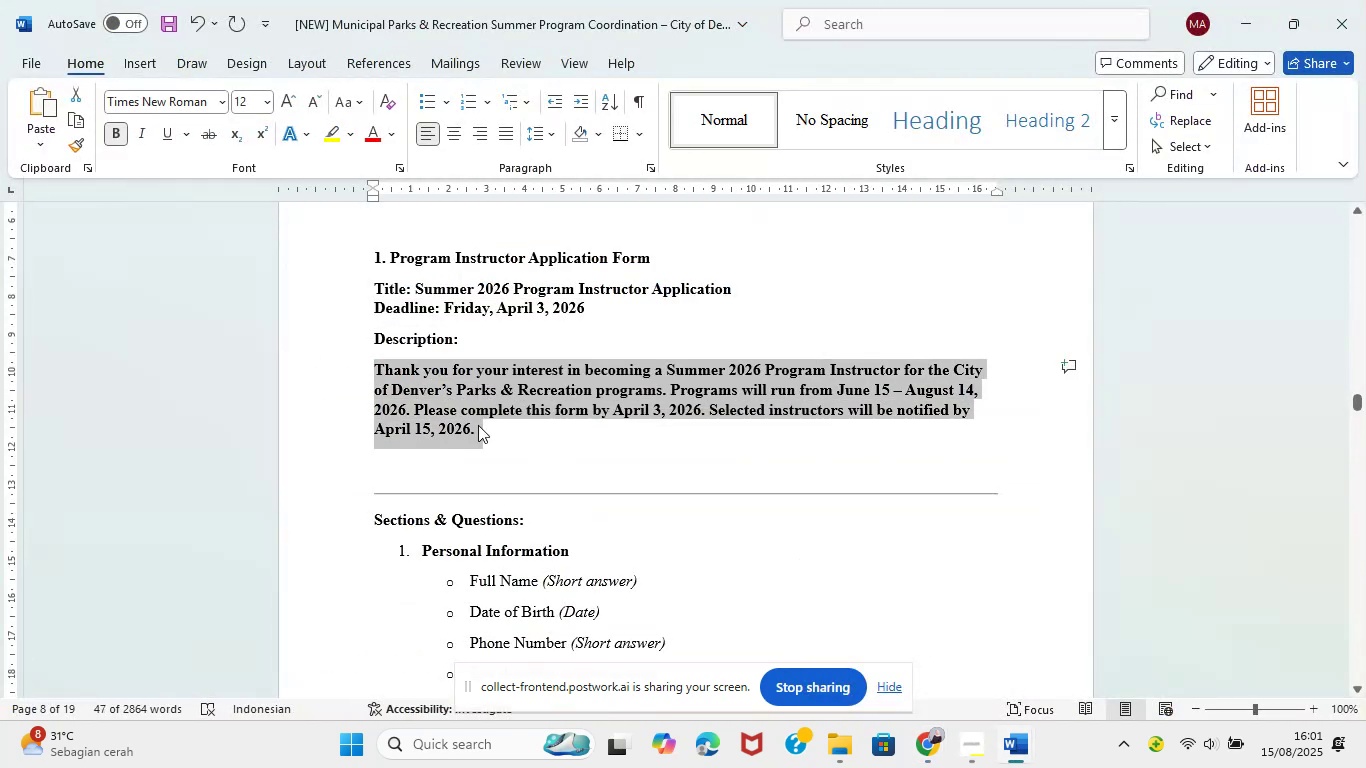 
key(Control+C)
 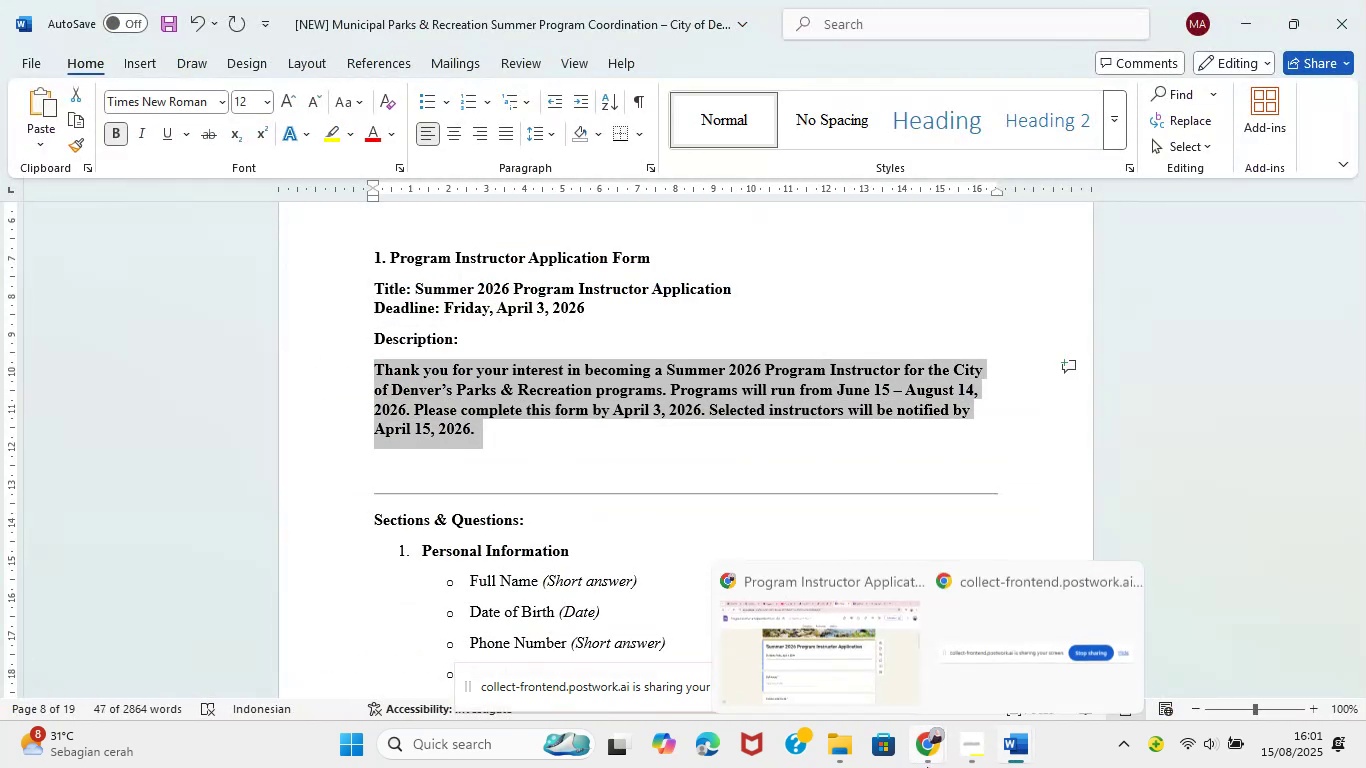 
left_click([810, 648])
 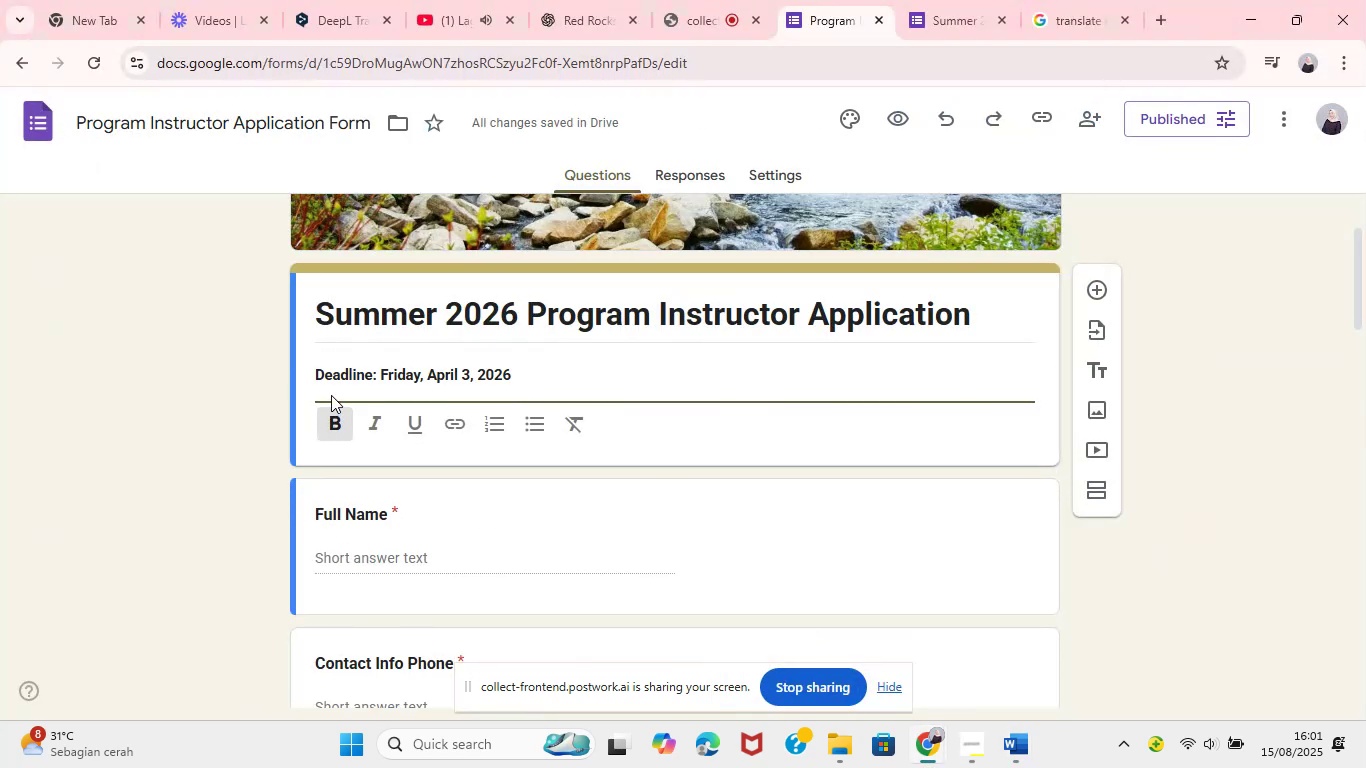 
left_click([331, 391])
 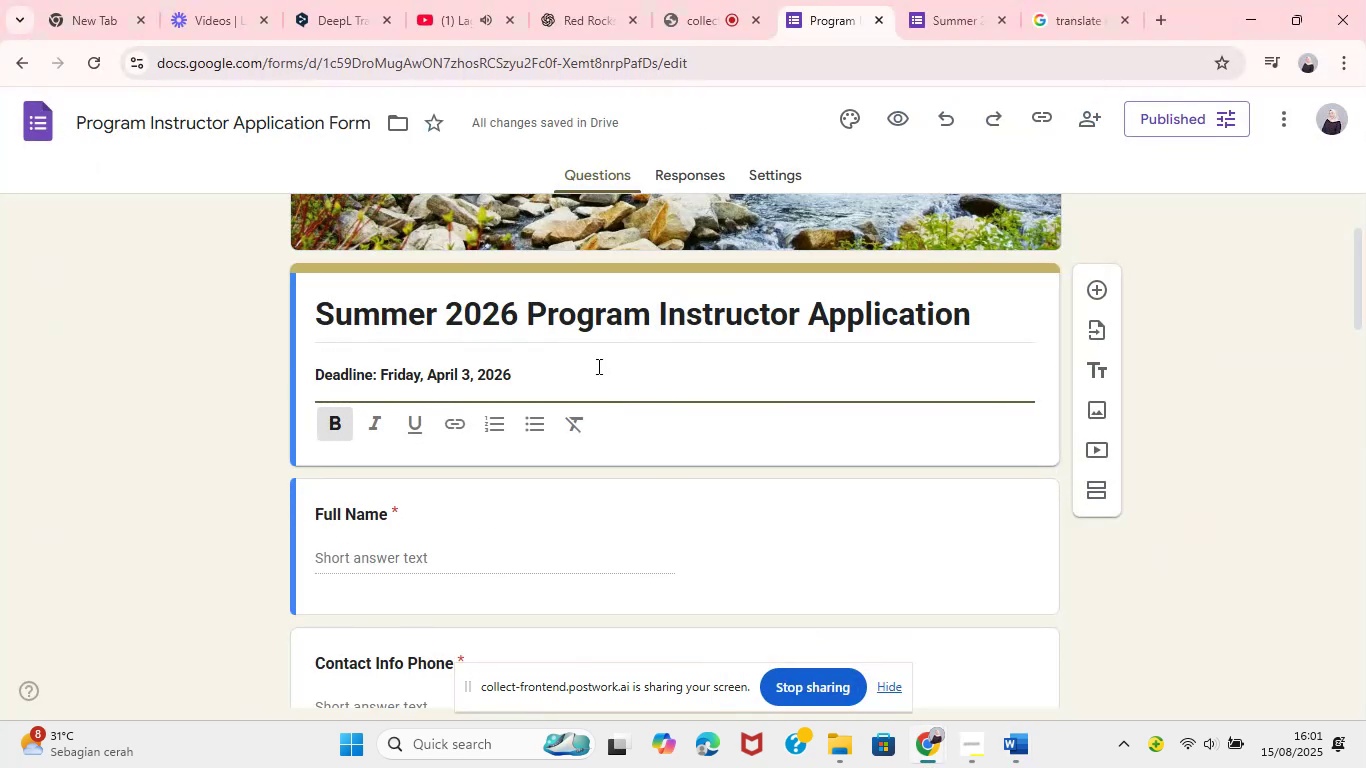 
key(Enter)
 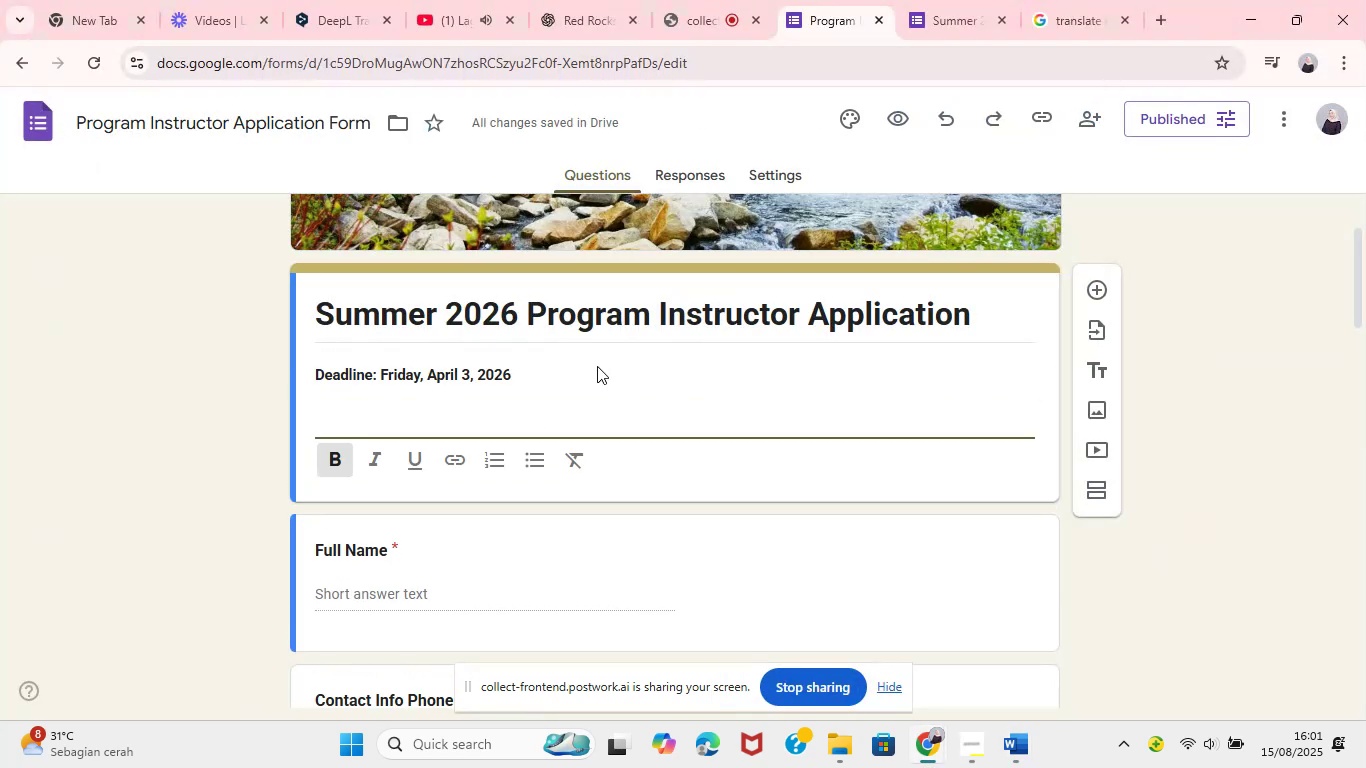 
key(Control+V)
 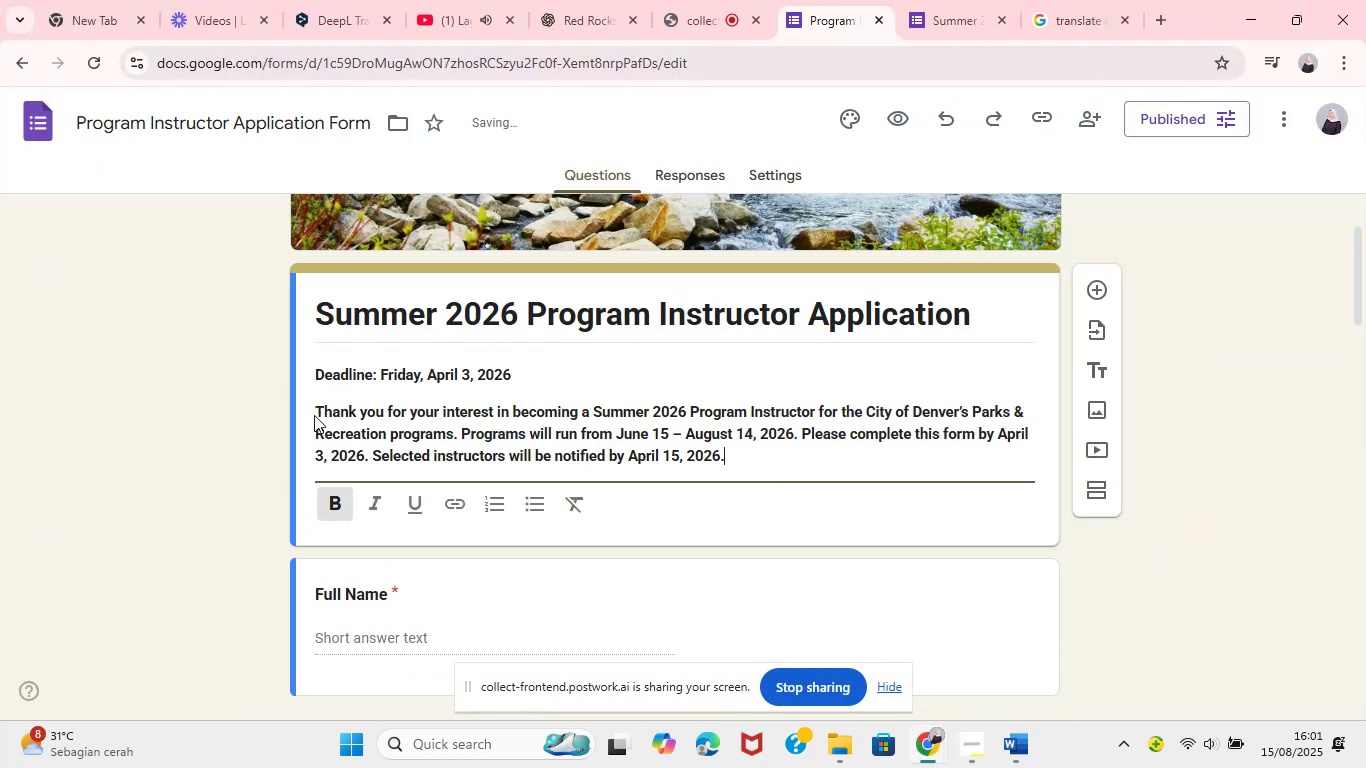 
left_click_drag(start_coordinate=[313, 411], to_coordinate=[774, 449])
 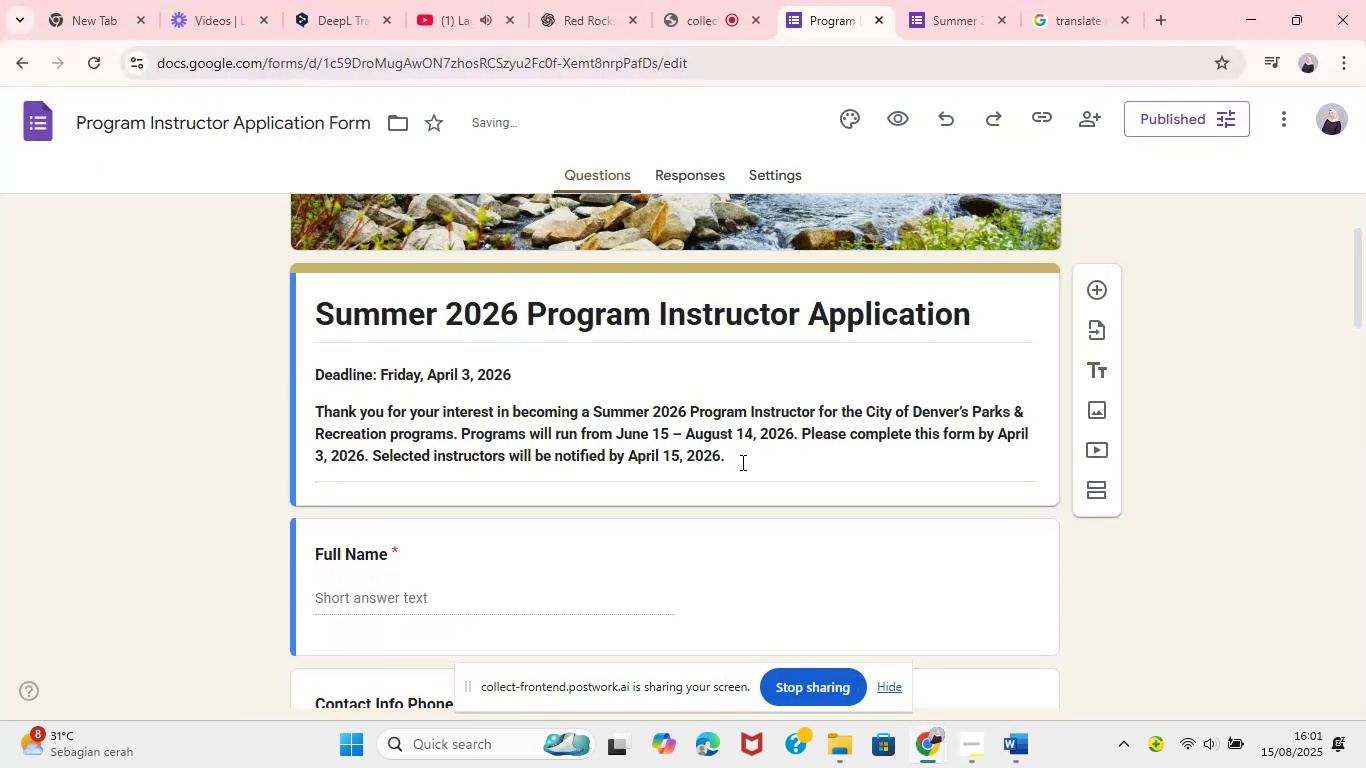 
left_click_drag(start_coordinate=[738, 459], to_coordinate=[419, 418])
 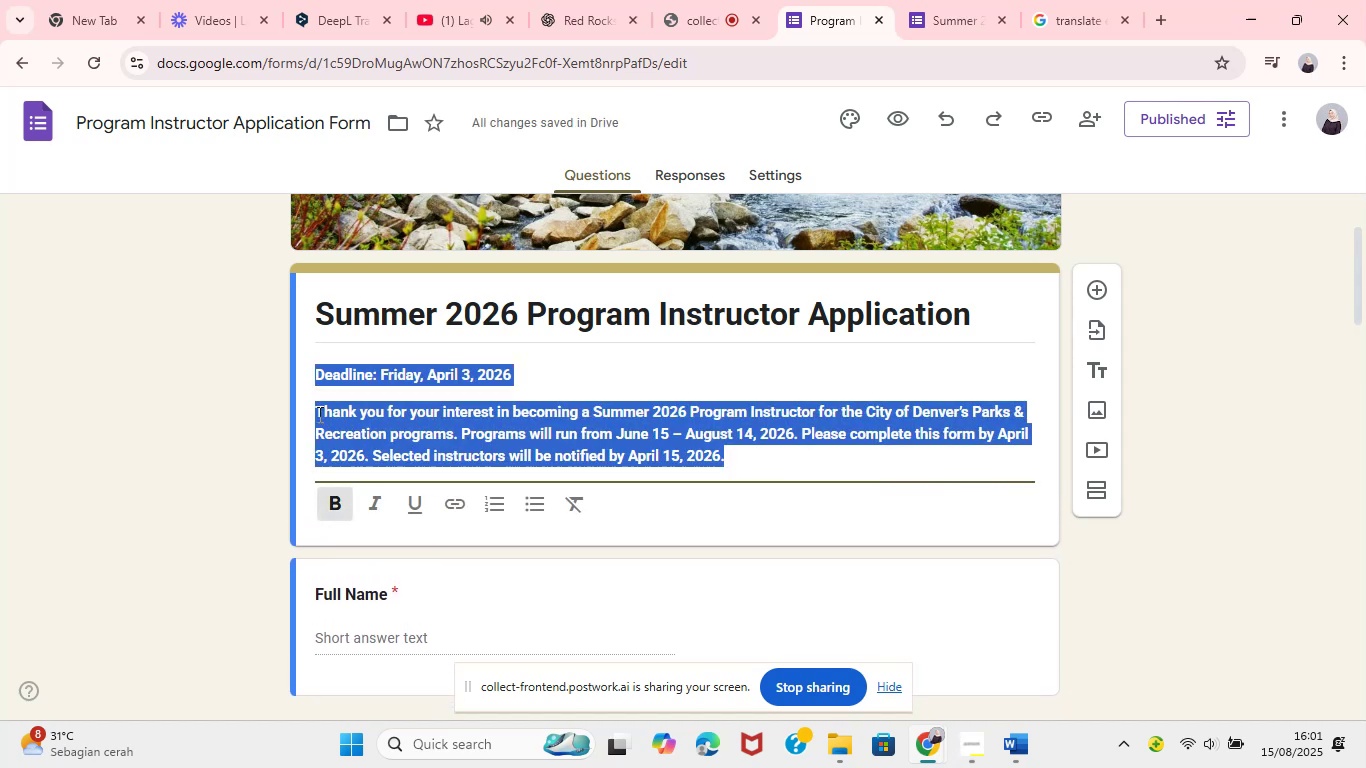 
left_click([317, 414])
 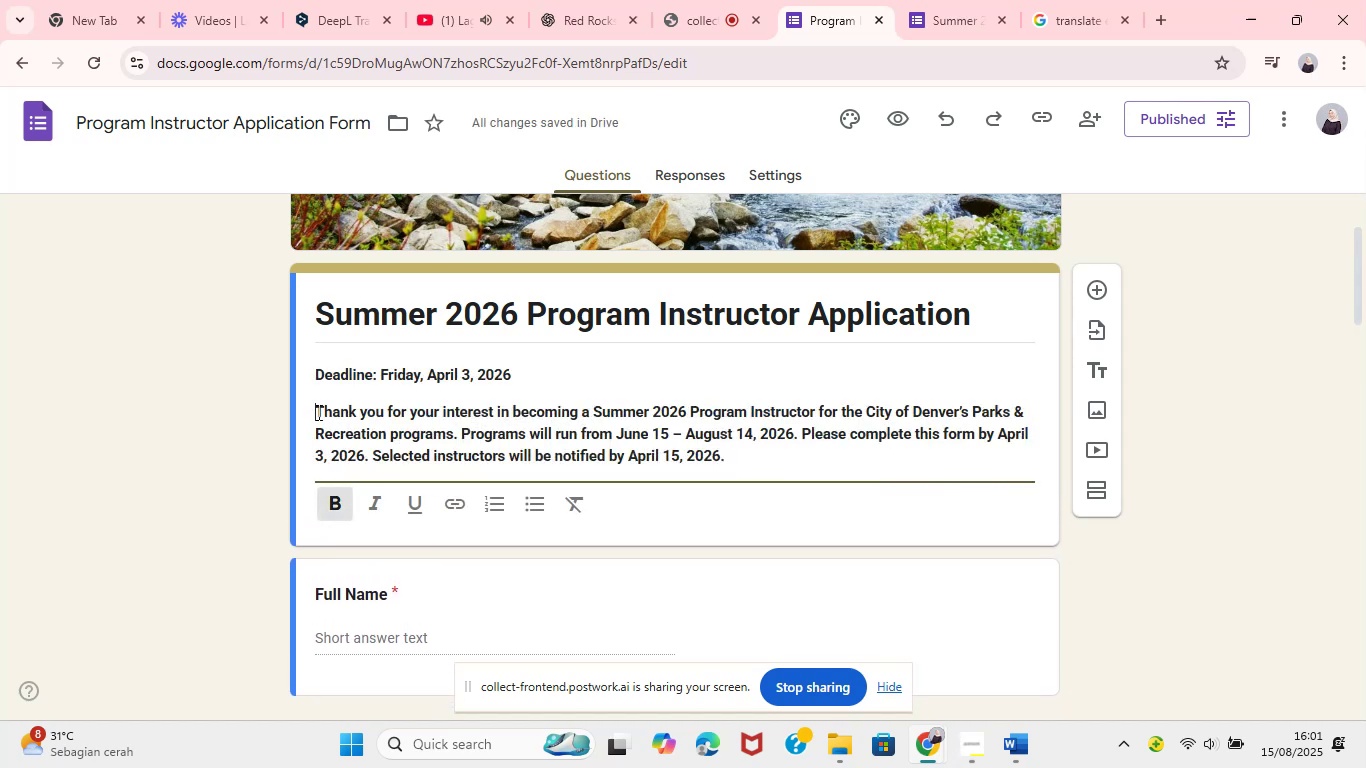 
left_click_drag(start_coordinate=[317, 412], to_coordinate=[732, 463])
 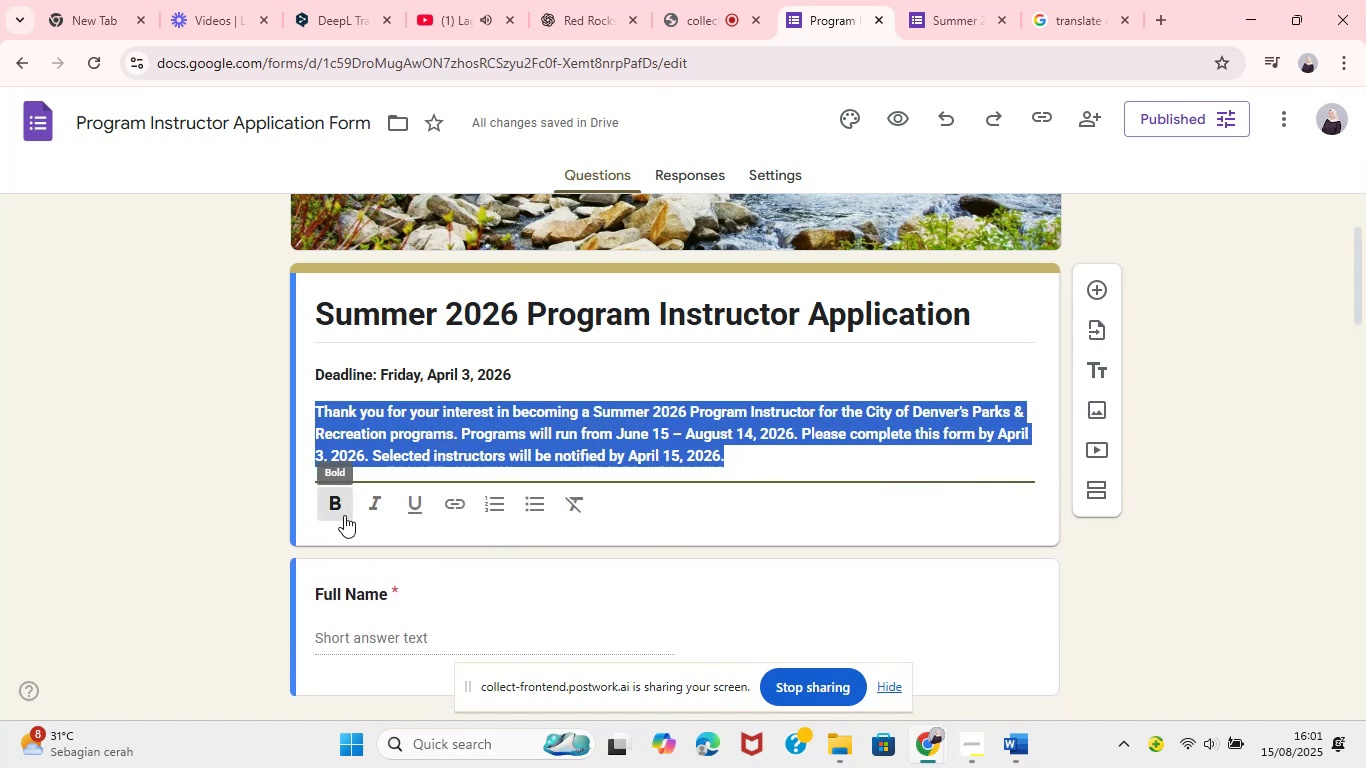 
left_click([340, 512])
 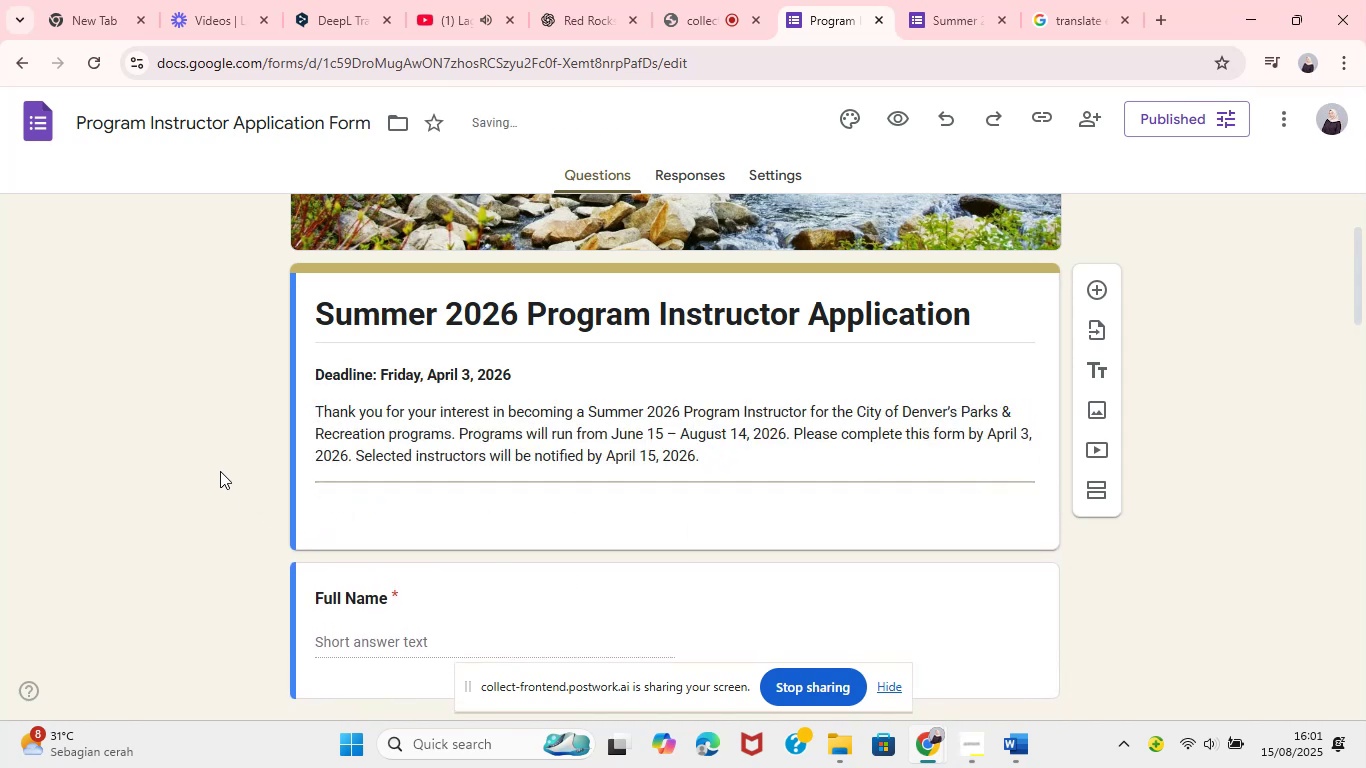 
left_click([220, 471])
 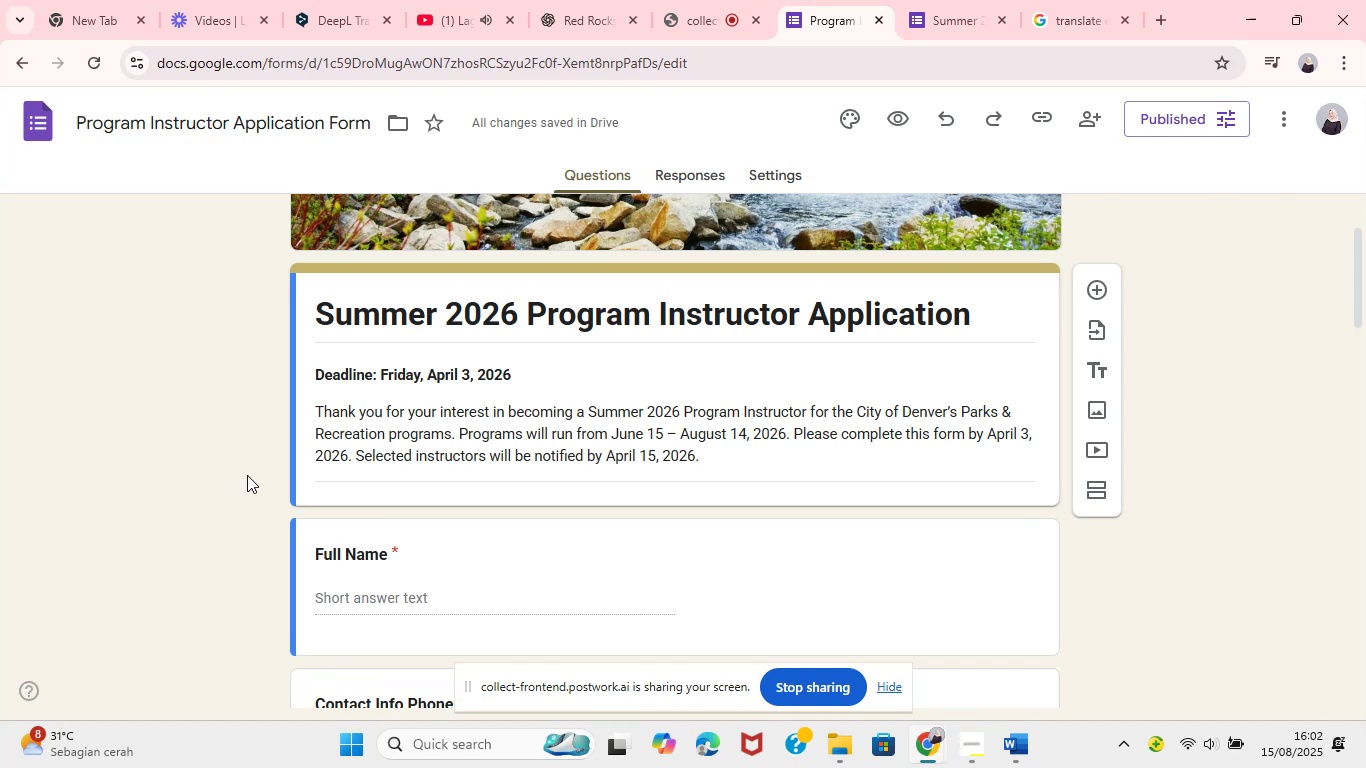 
wait(10.27)
 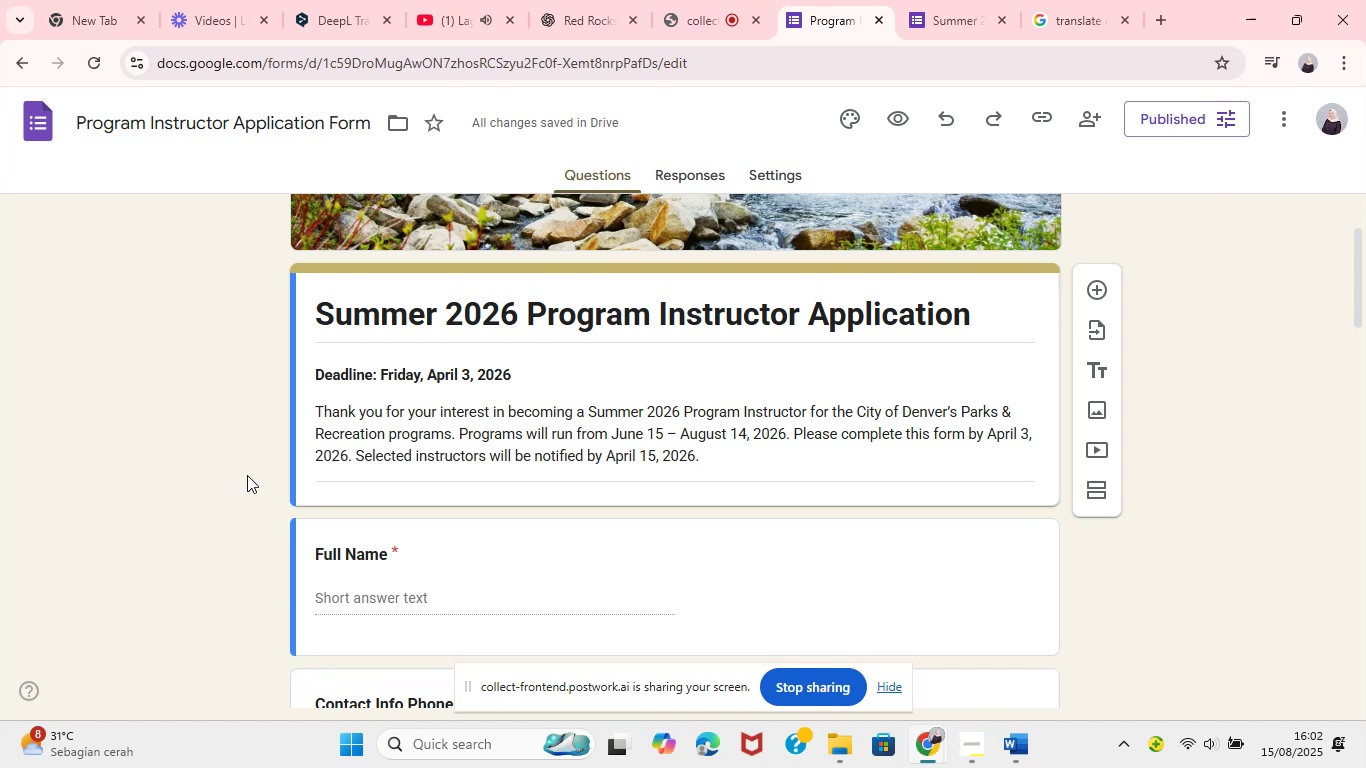 
mouse_move([982, 738])
 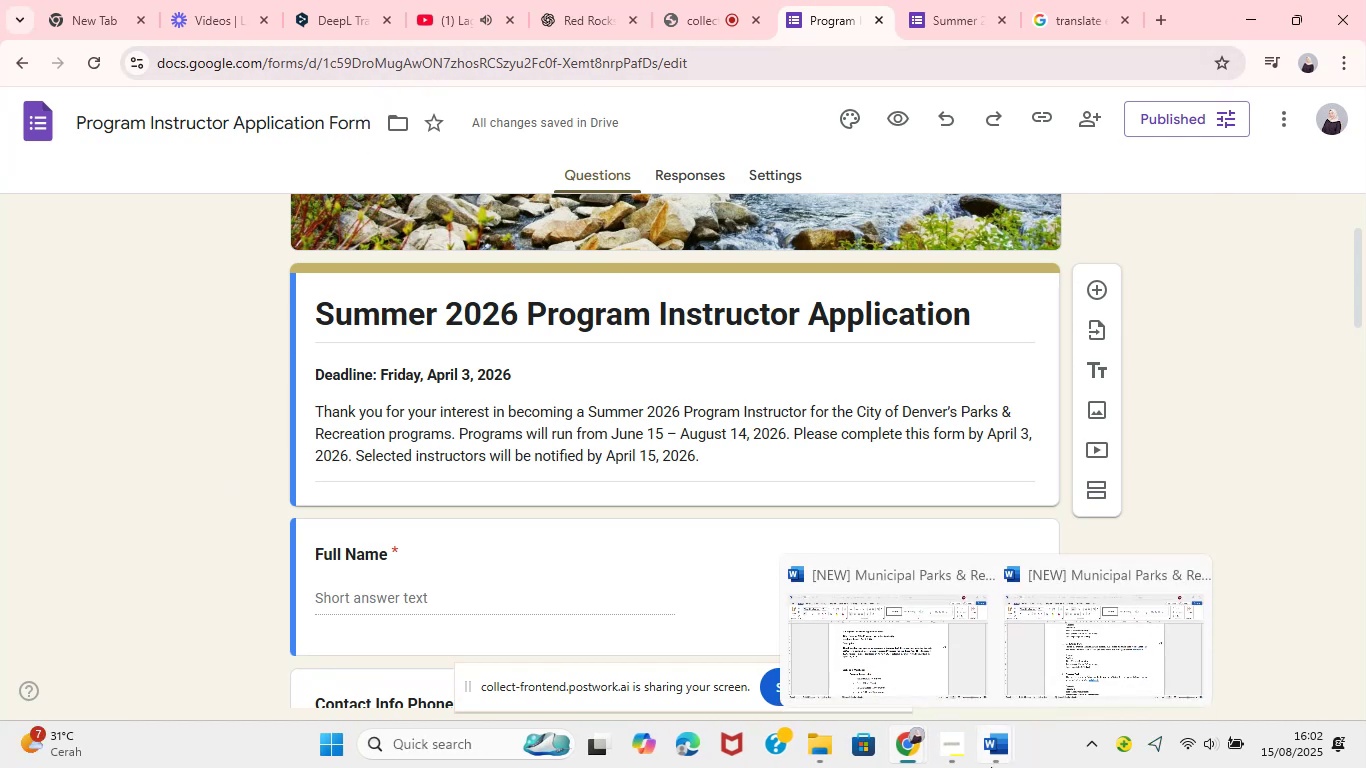 
left_click([991, 767])
 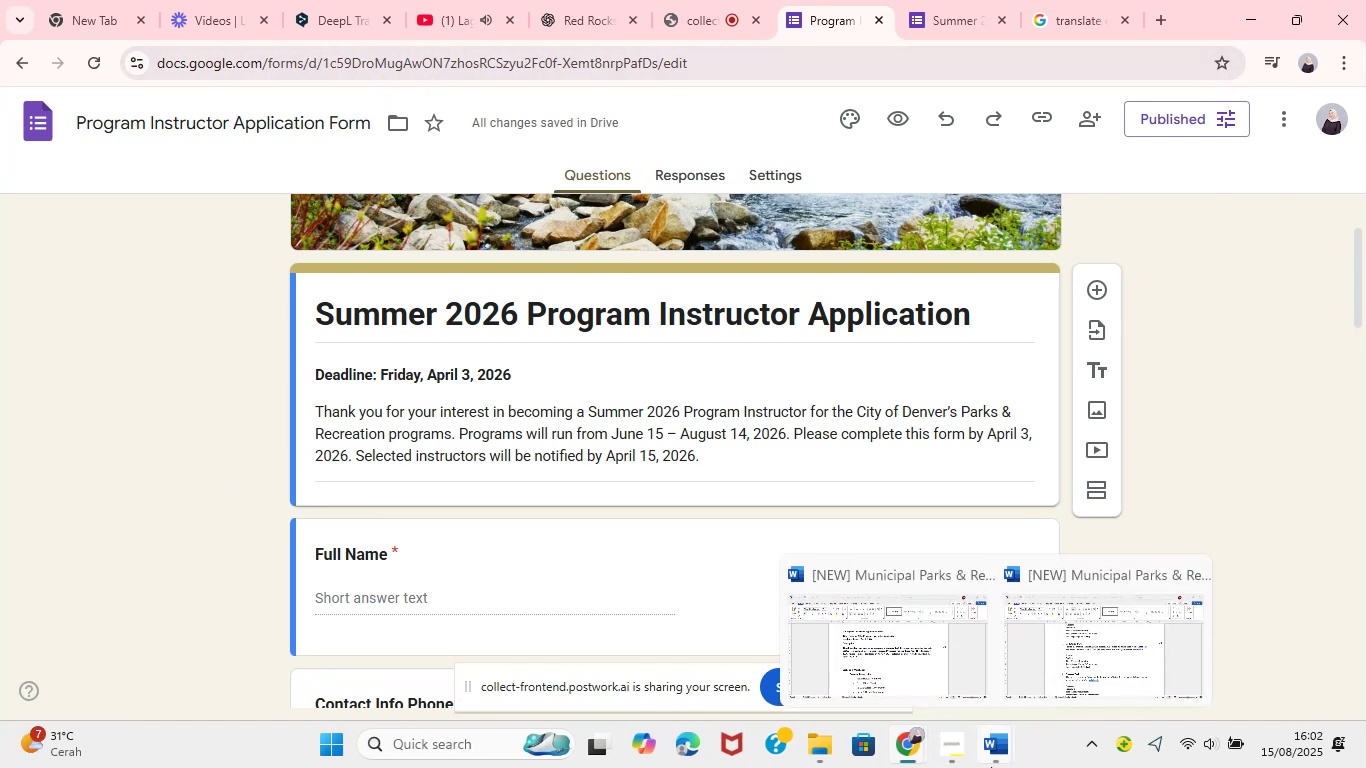 
left_click([934, 684])
 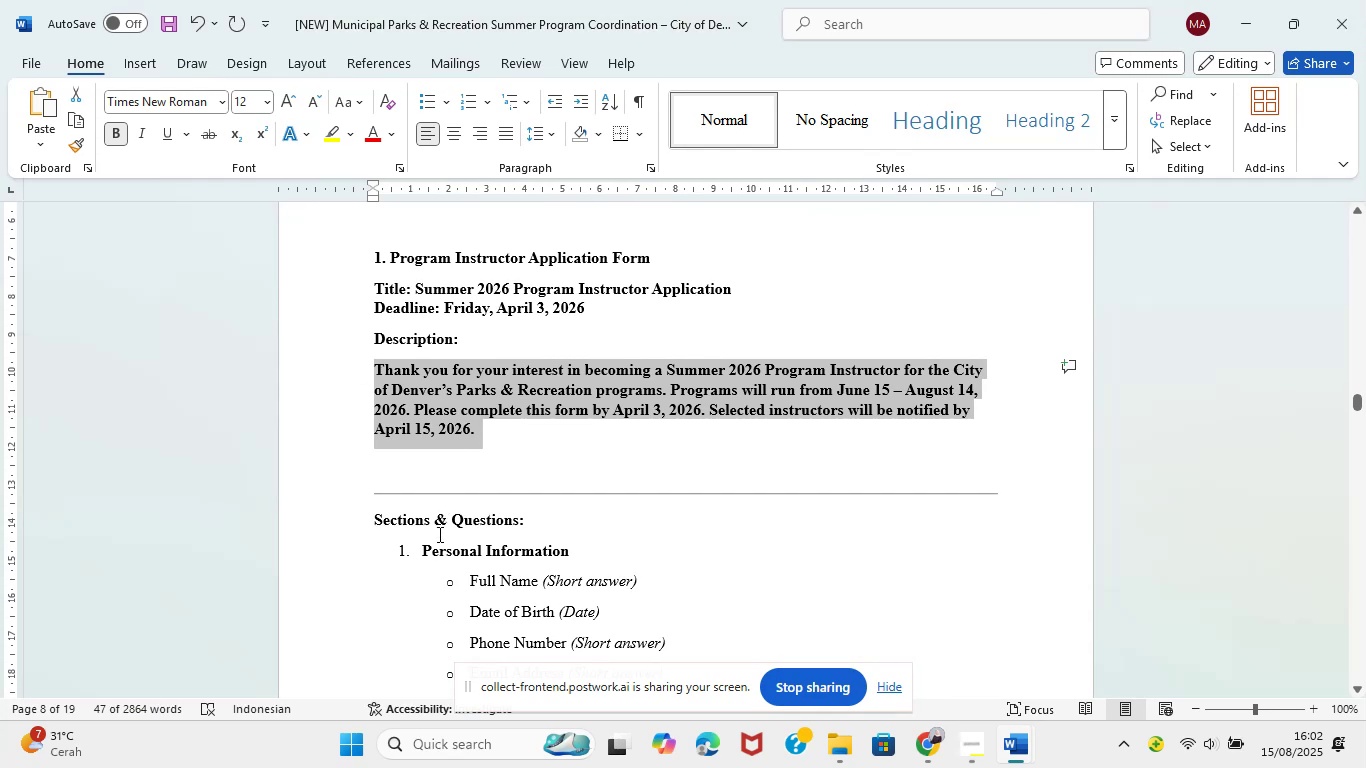 
scroll: coordinate [494, 601], scroll_direction: down, amount: 7.0
 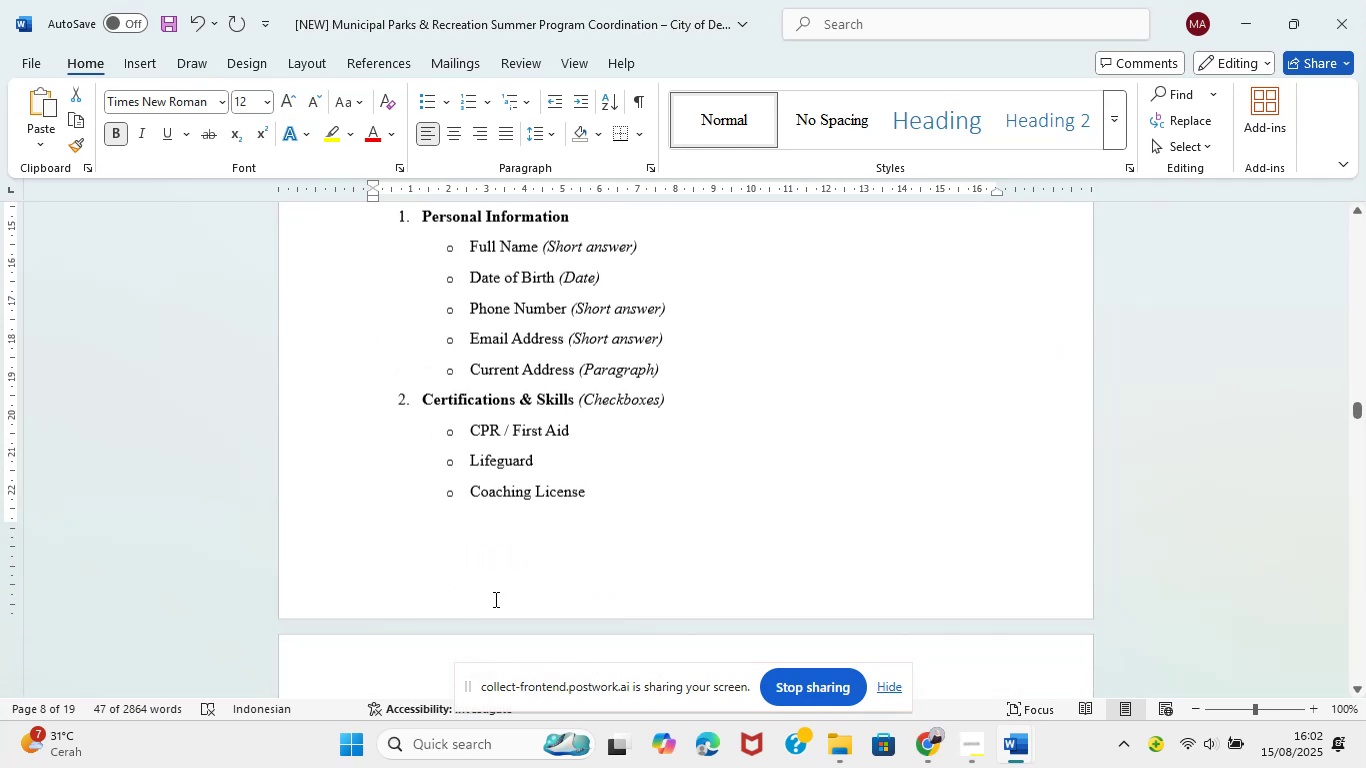 
scroll: coordinate [490, 598], scroll_direction: up, amount: 1.0
 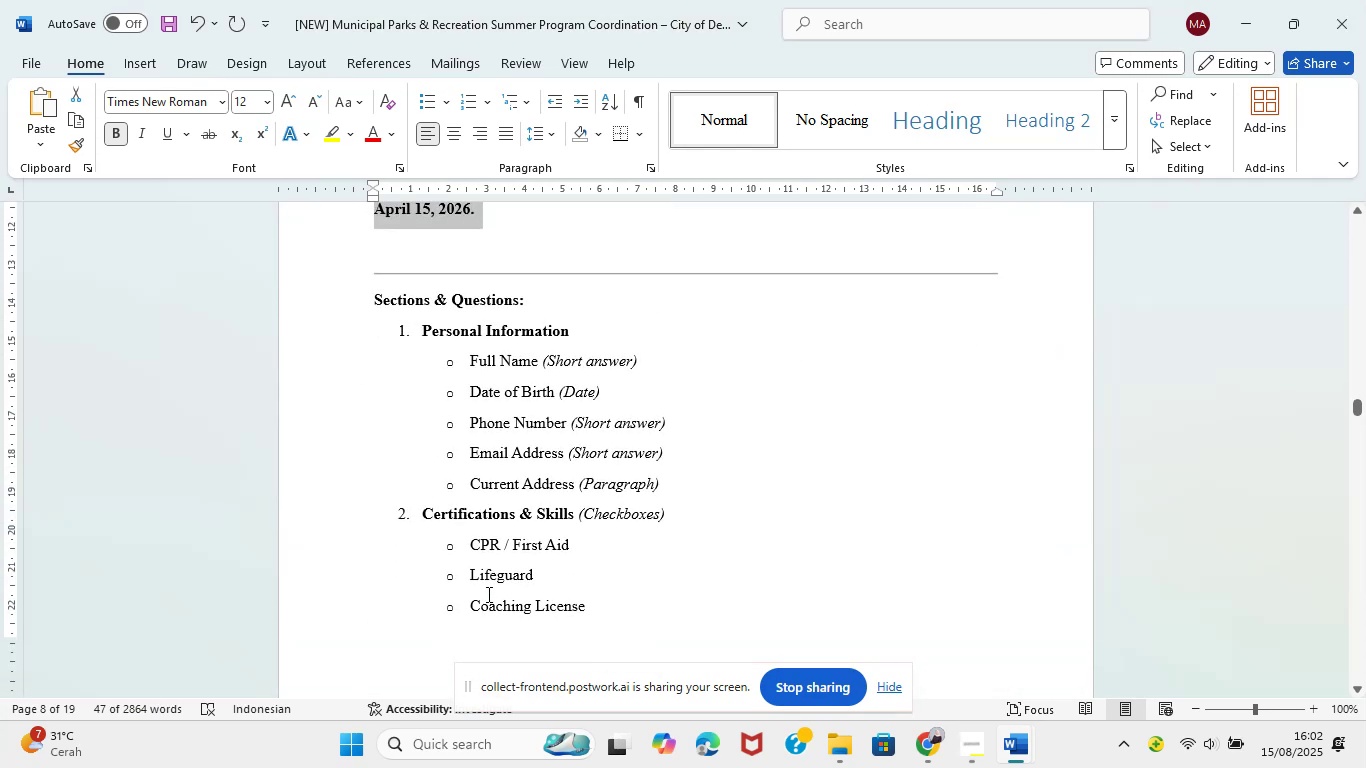 
key(VolumeUp)
 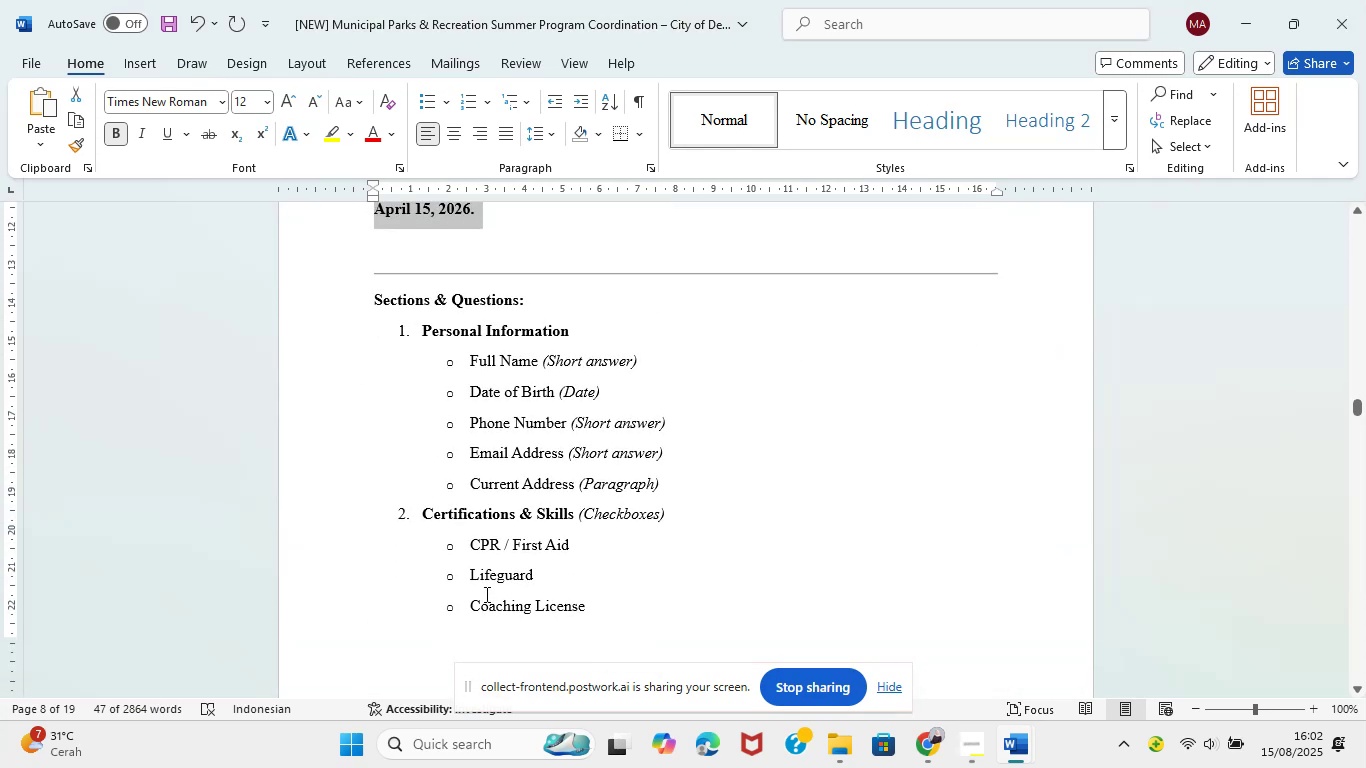 
key(VolumeUp)
 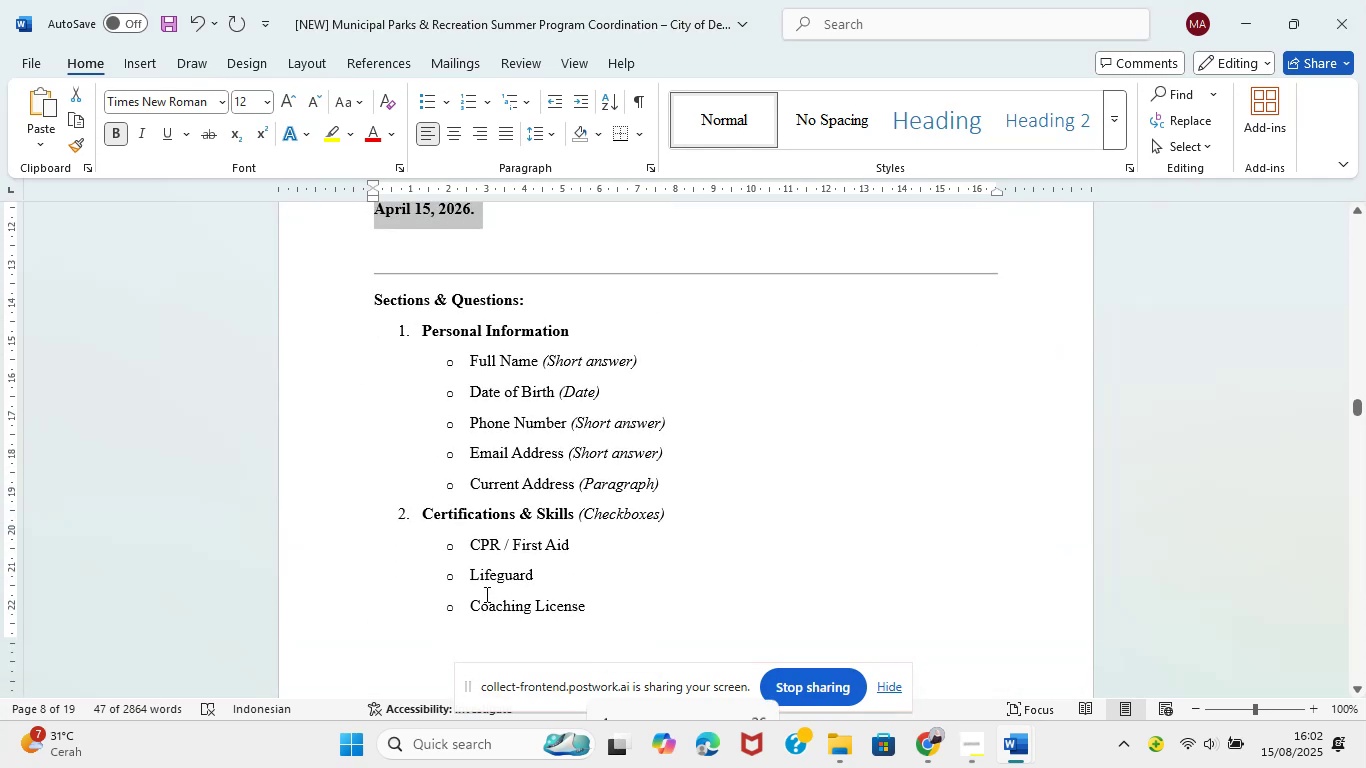 
key(VolumeUp)
 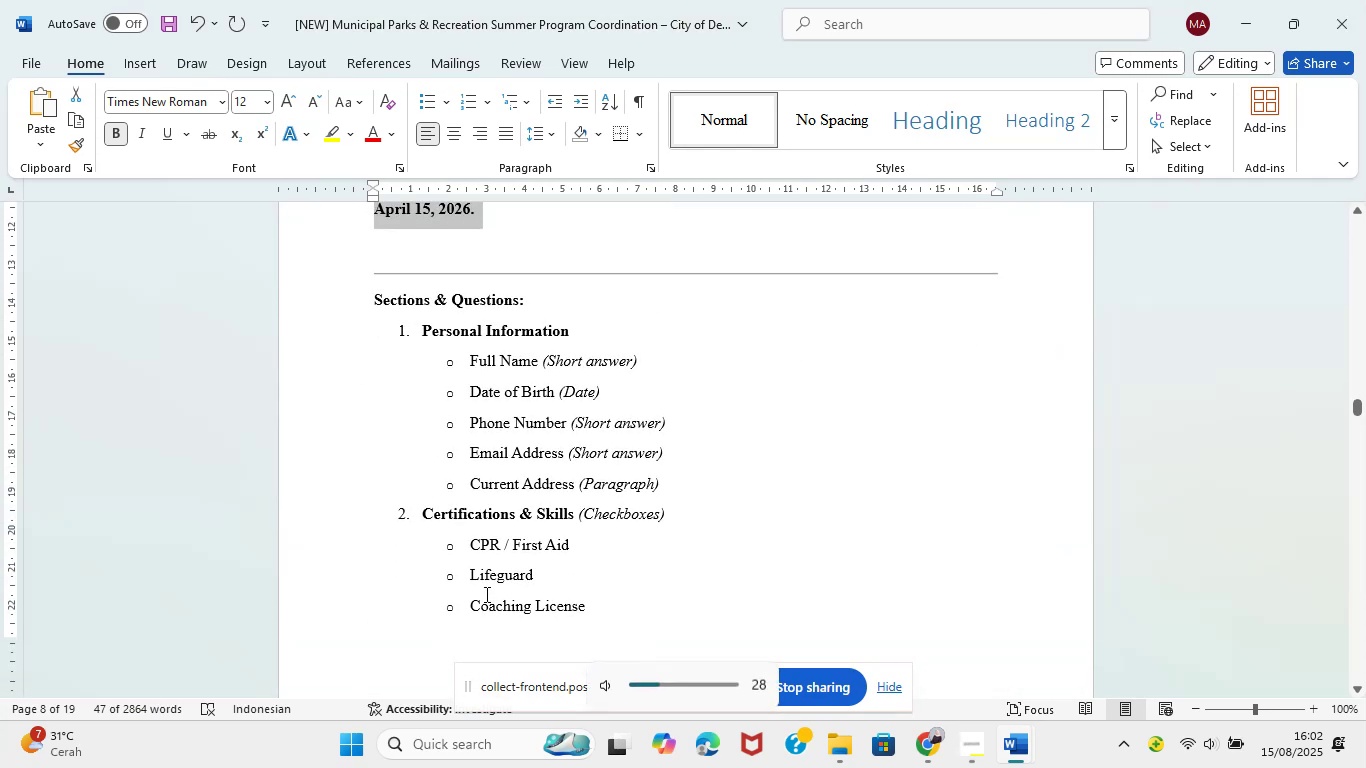 
key(VolumeUp)
 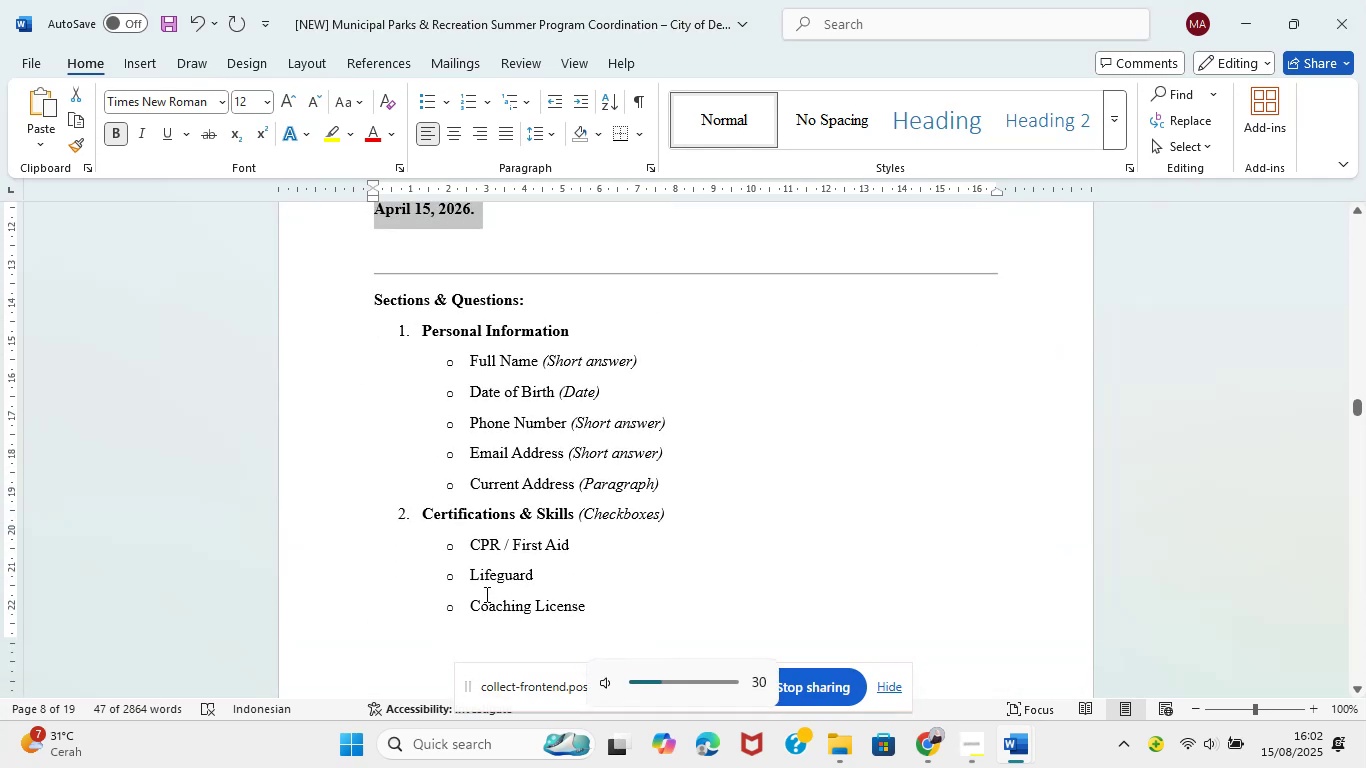 
key(VolumeUp)
 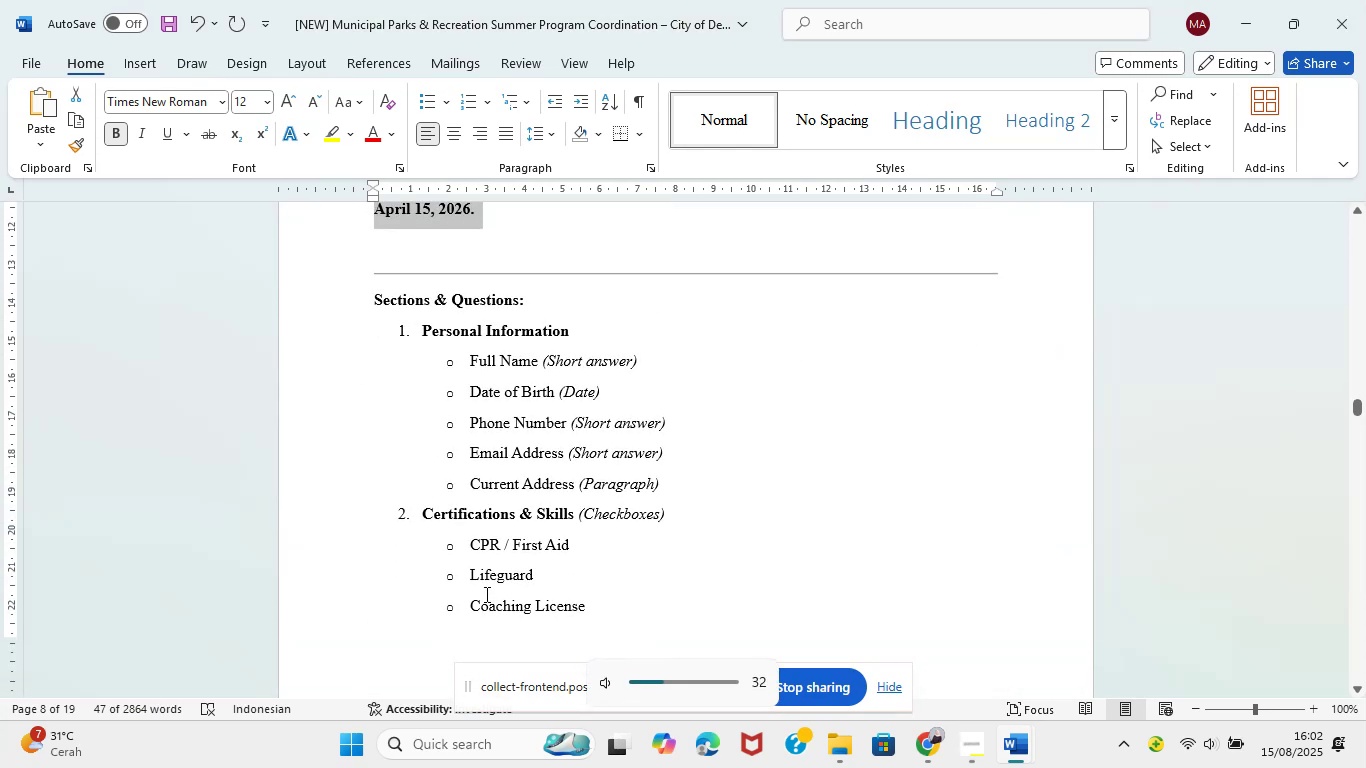 
key(VolumeUp)
 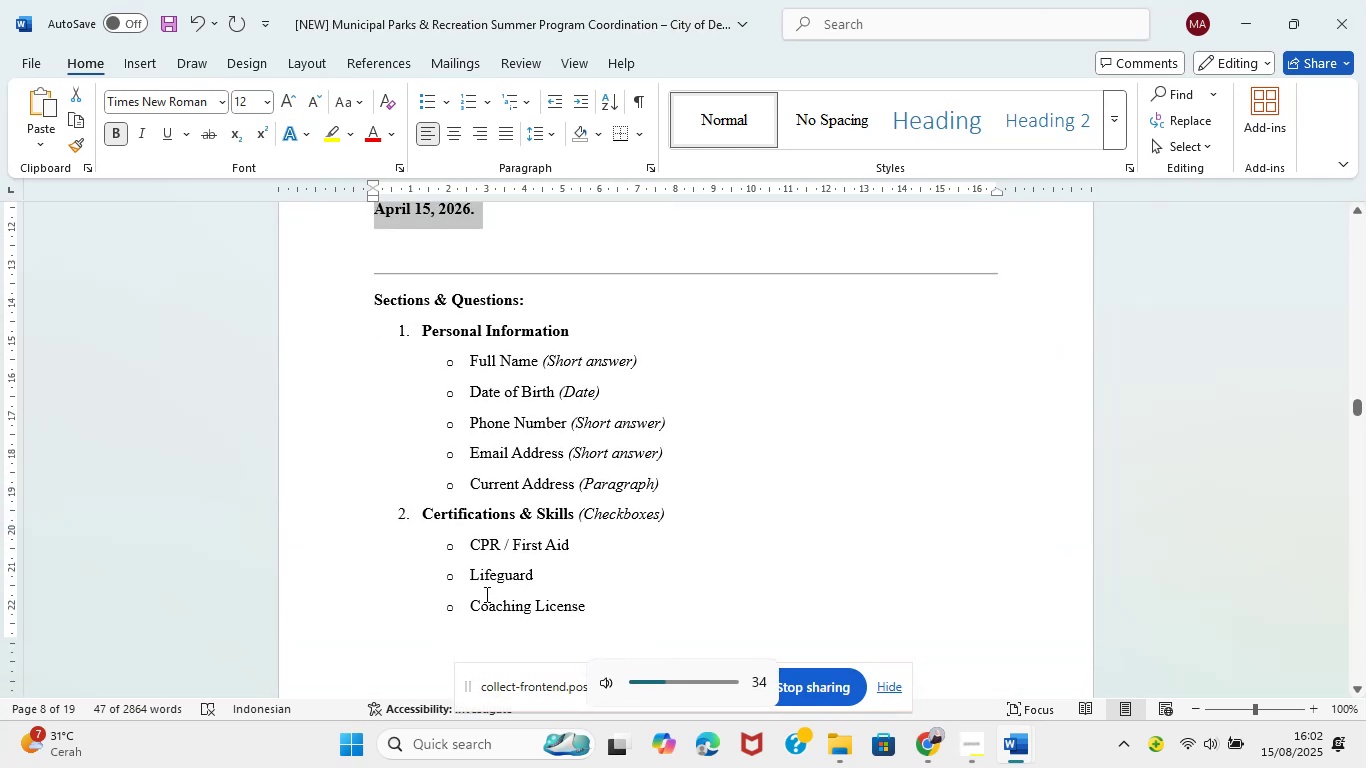 
key(VolumeUp)
 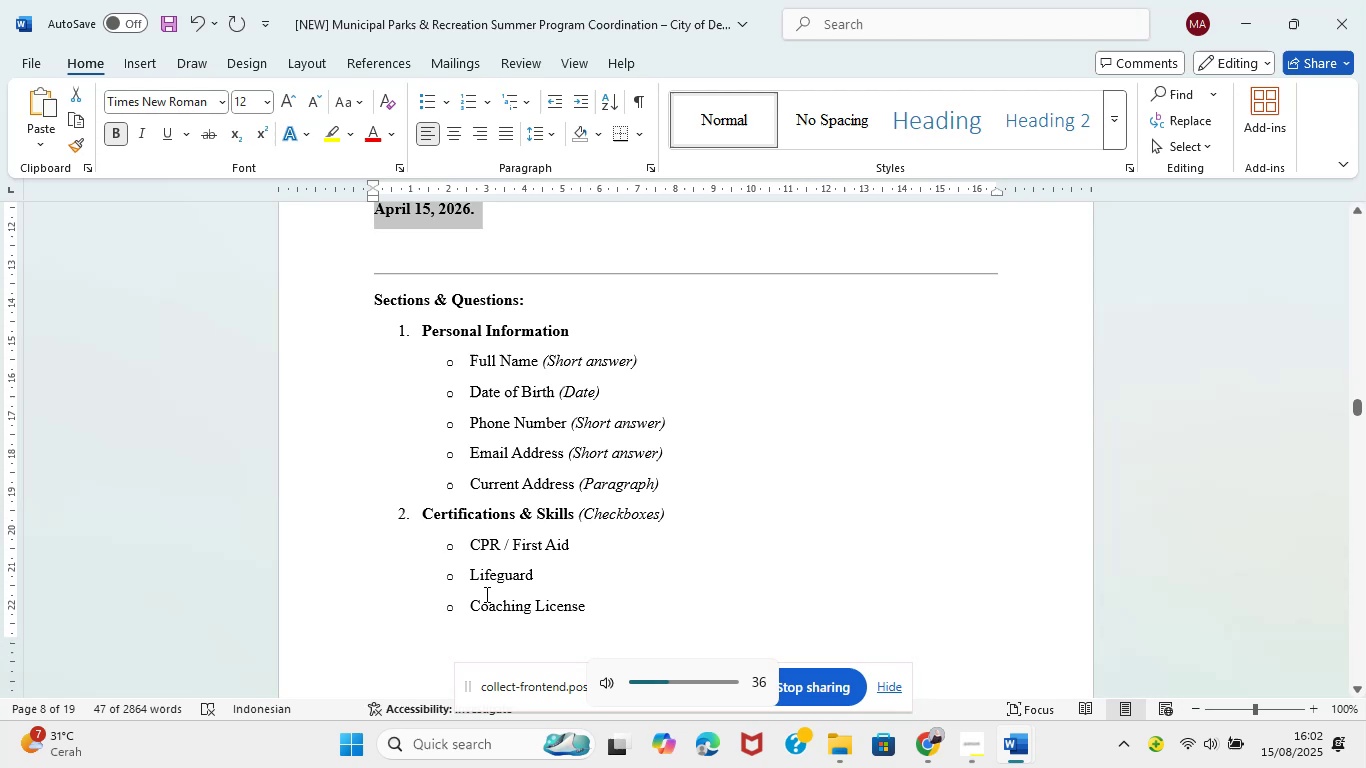 
key(VolumeUp)
 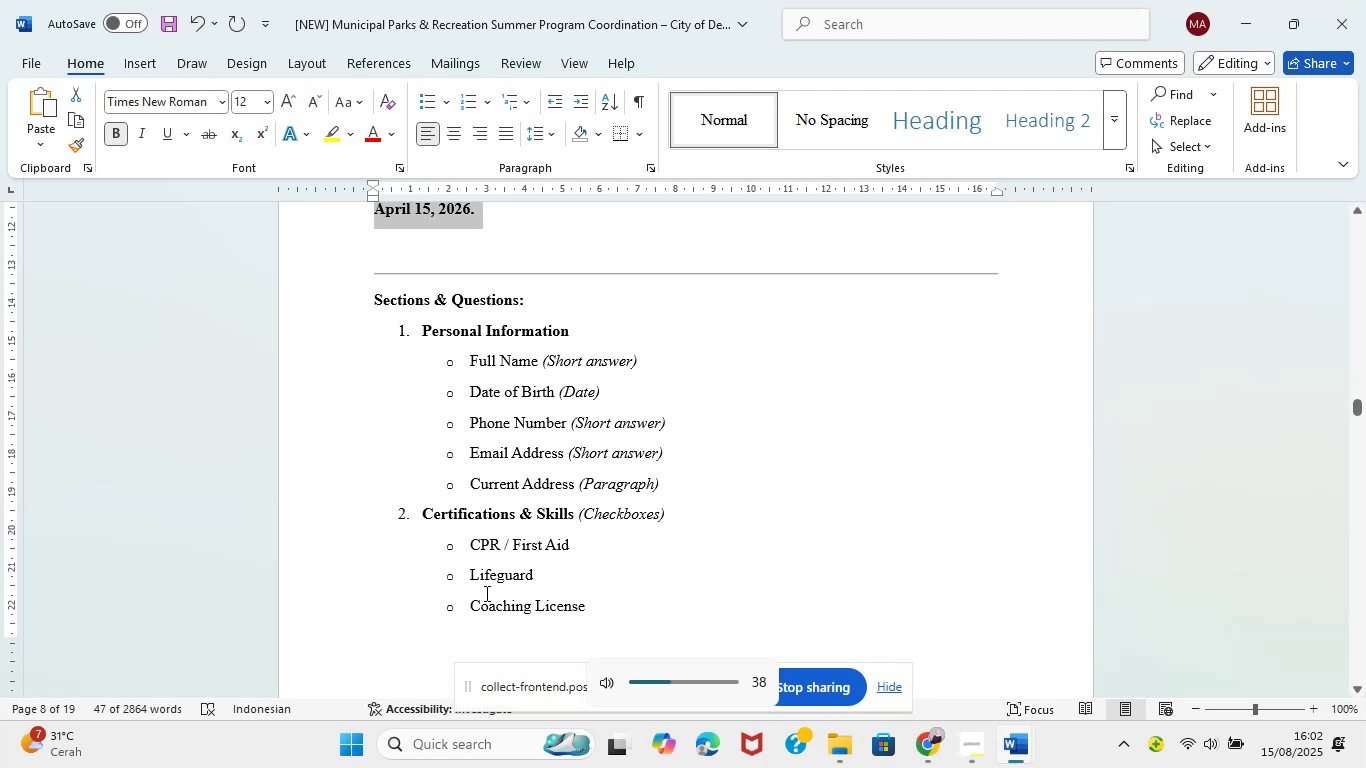 
key(VolumeUp)
 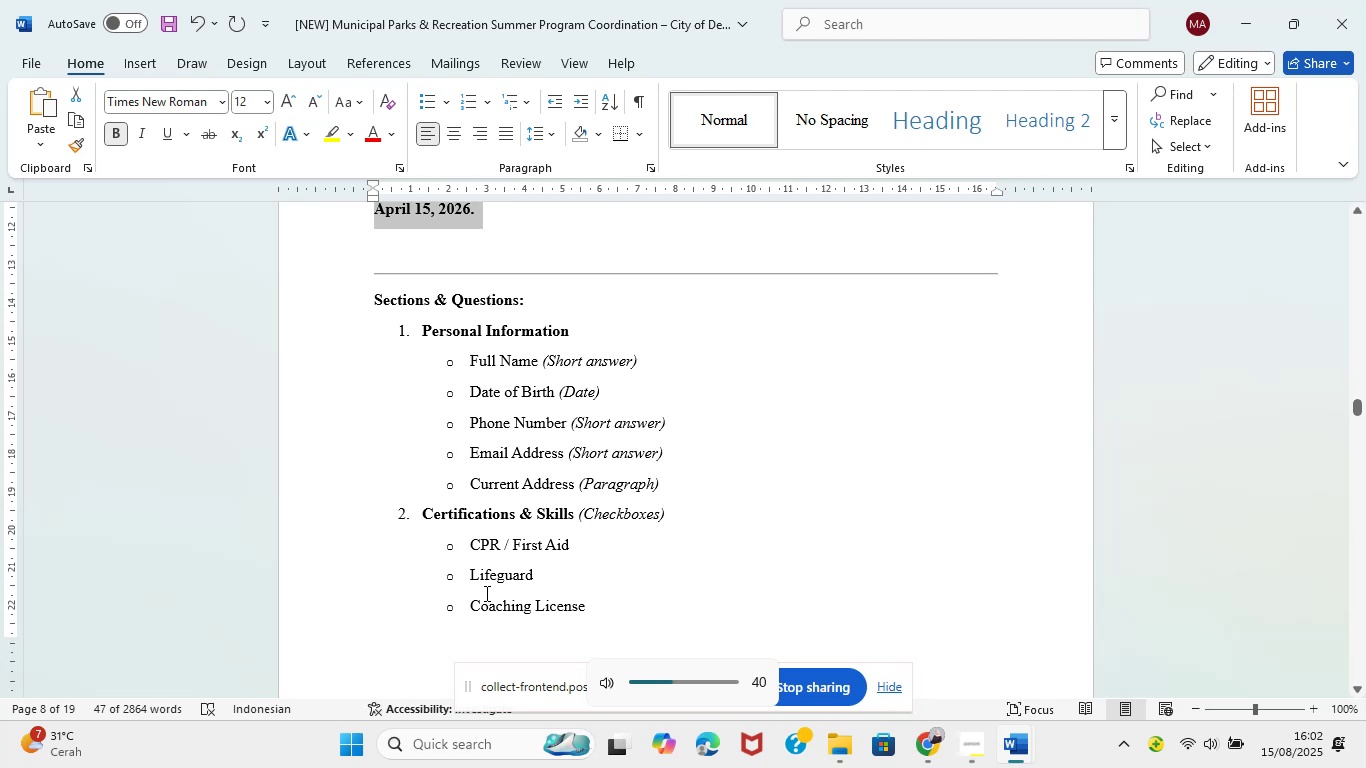 
key(VolumeUp)
 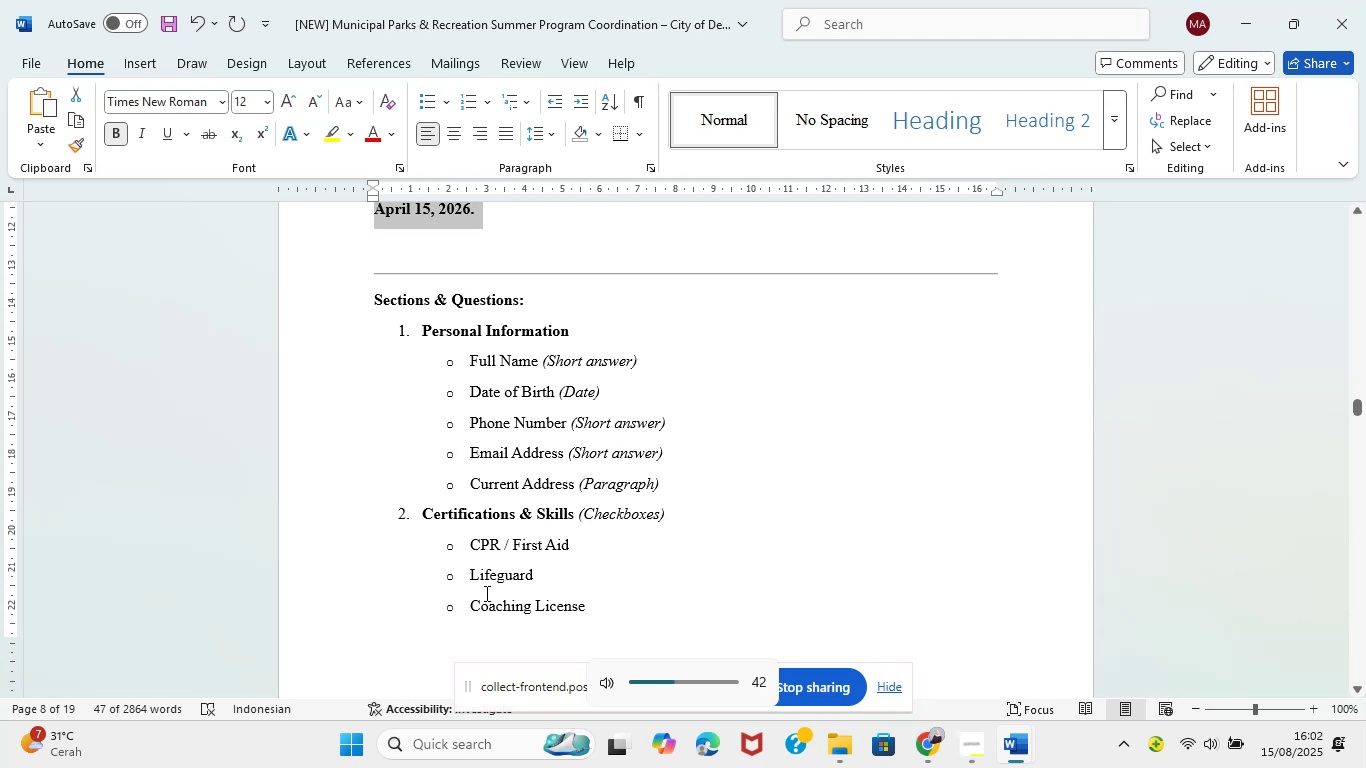 
key(VolumeUp)
 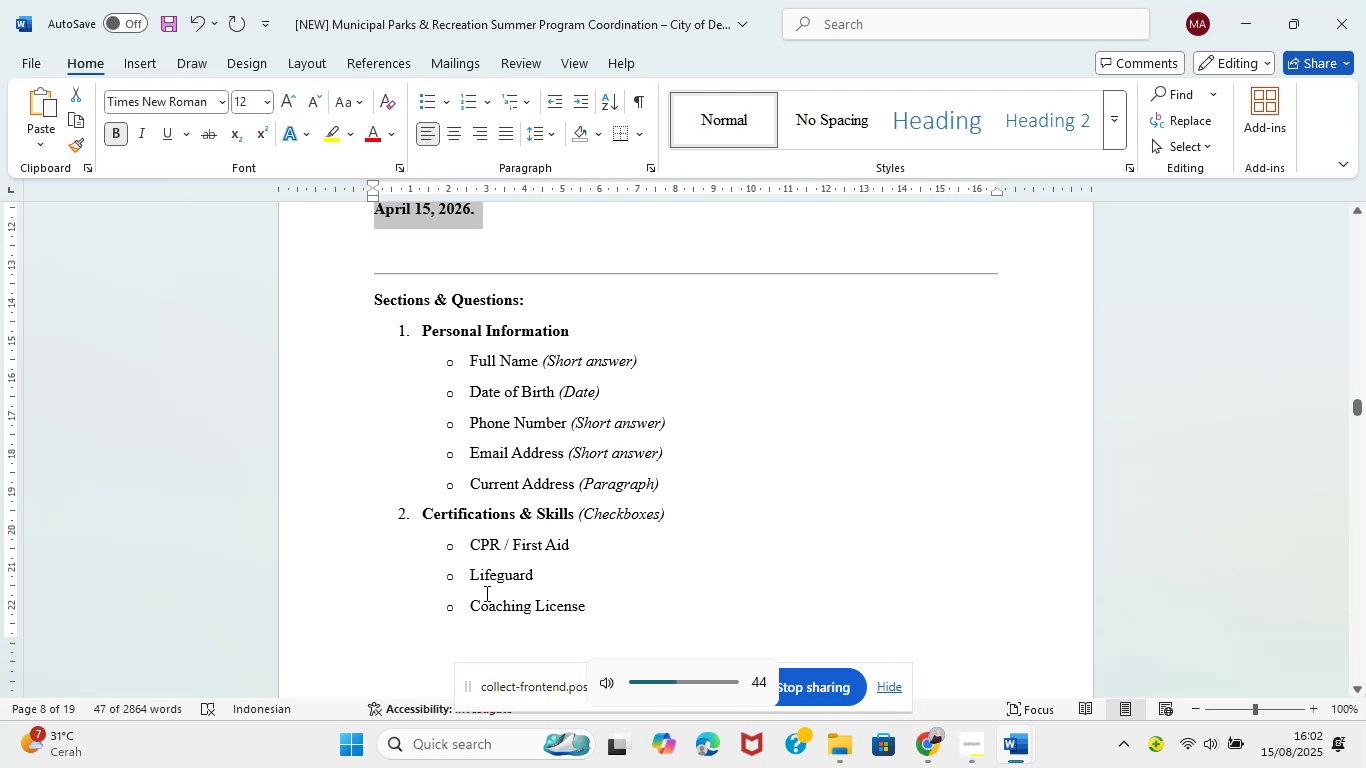 
key(VolumeUp)
 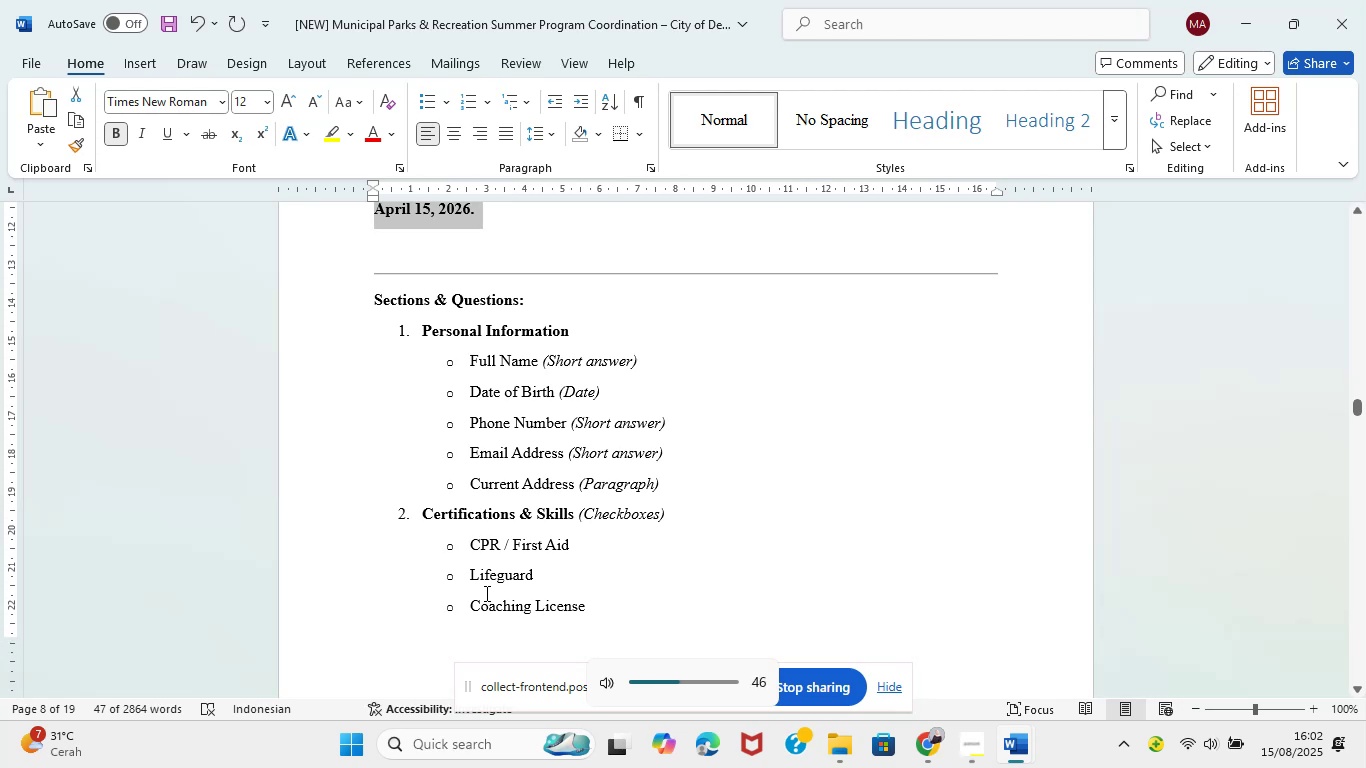 
key(VolumeUp)
 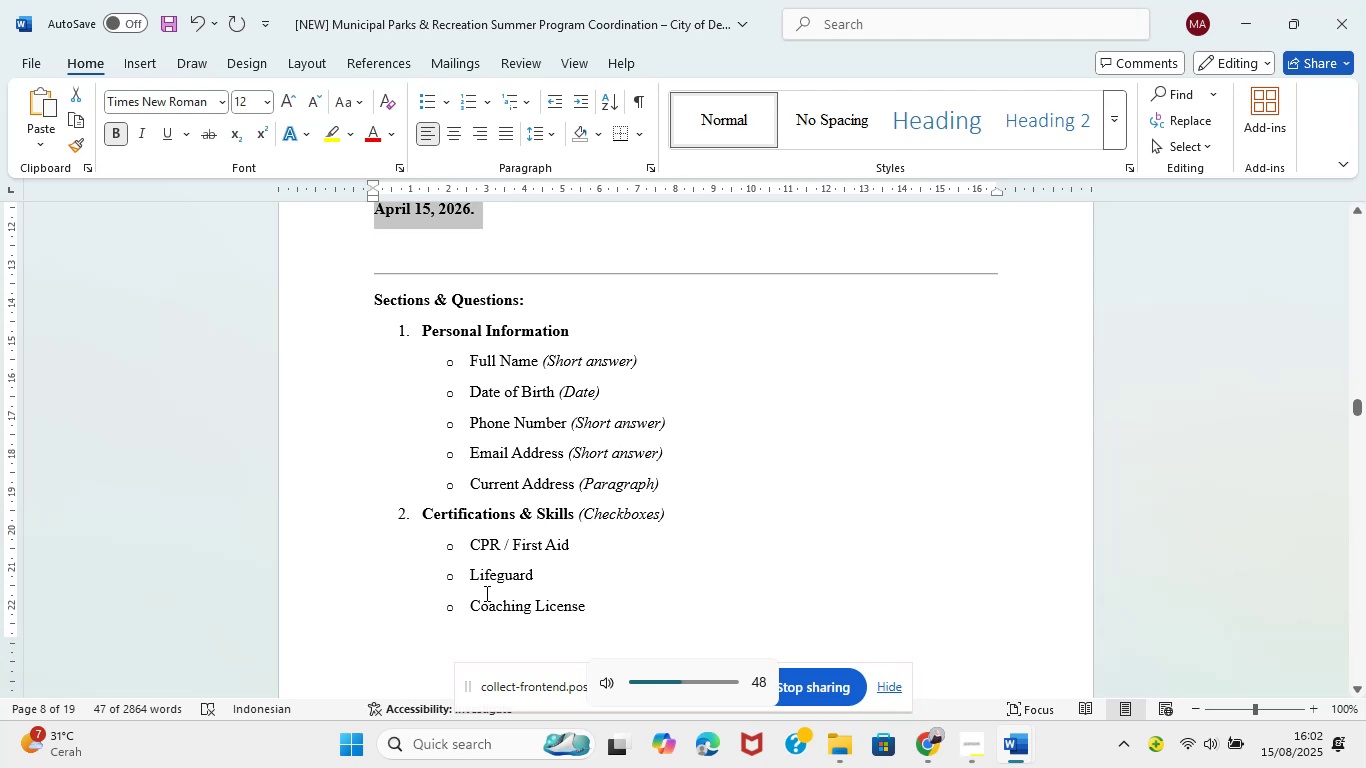 
key(VolumeUp)
 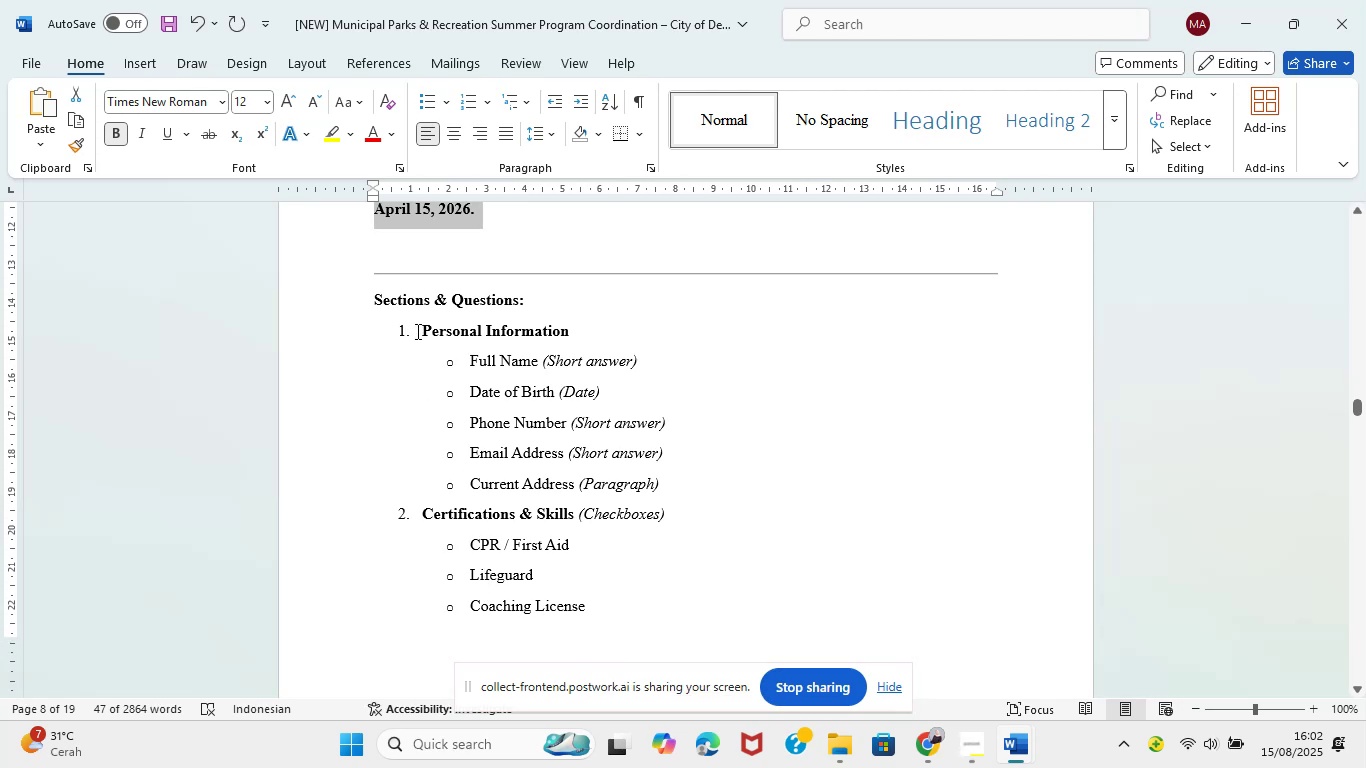 
left_click_drag(start_coordinate=[420, 331], to_coordinate=[597, 330])
 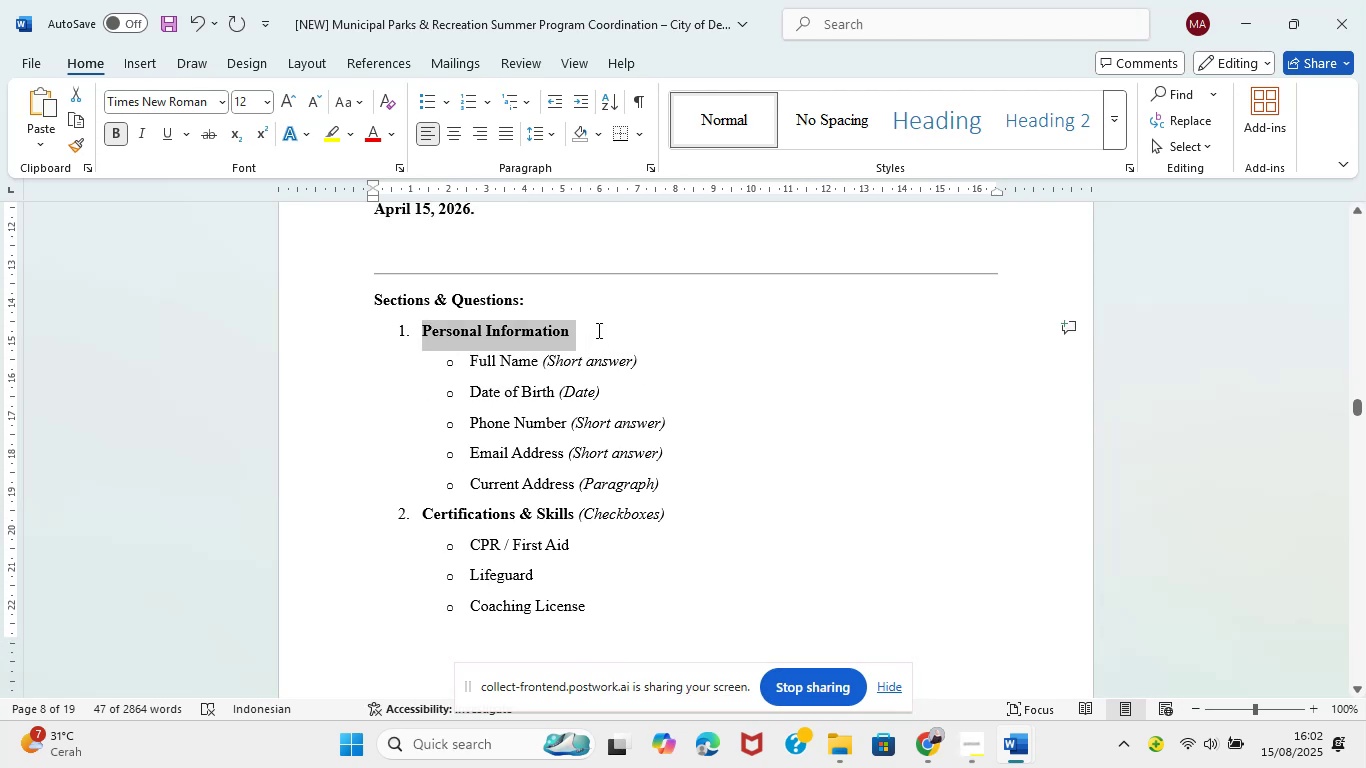 
key(Control+C)
 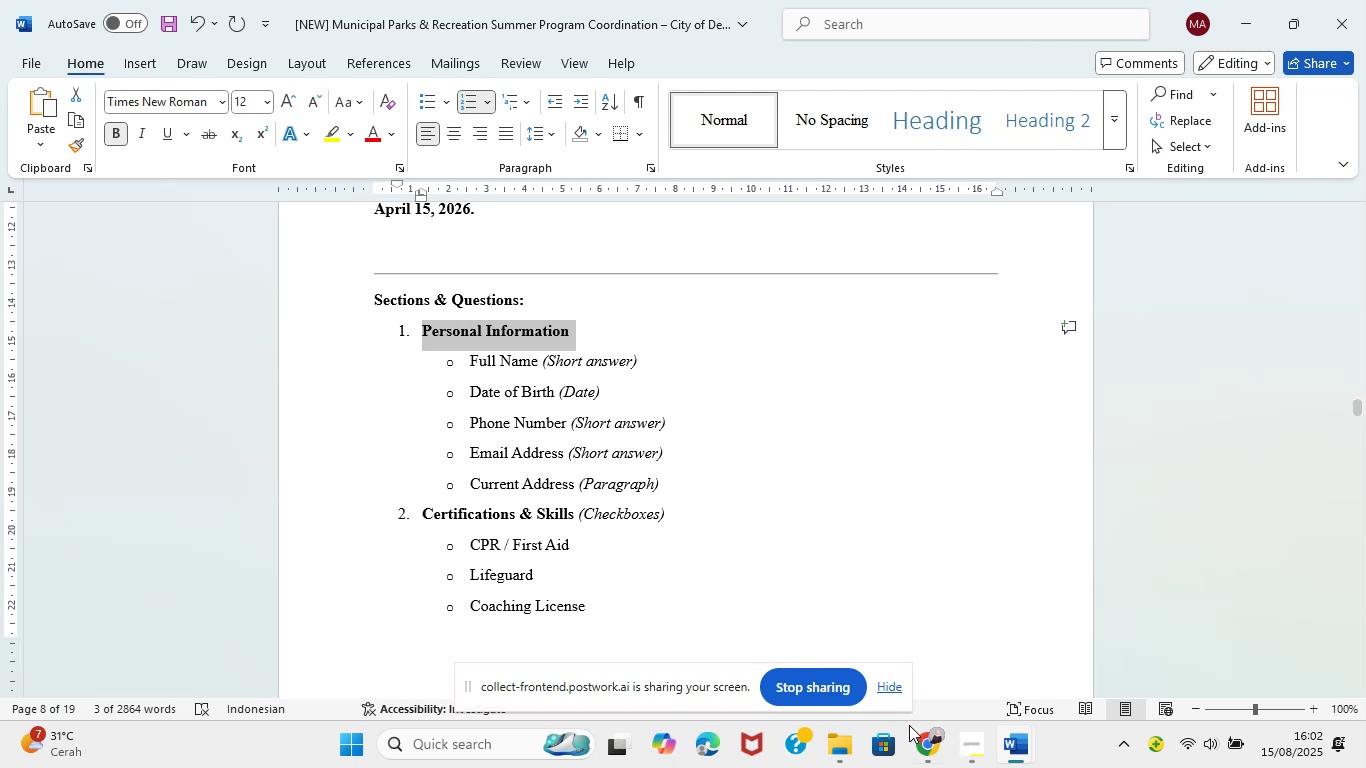 
left_click([916, 748])
 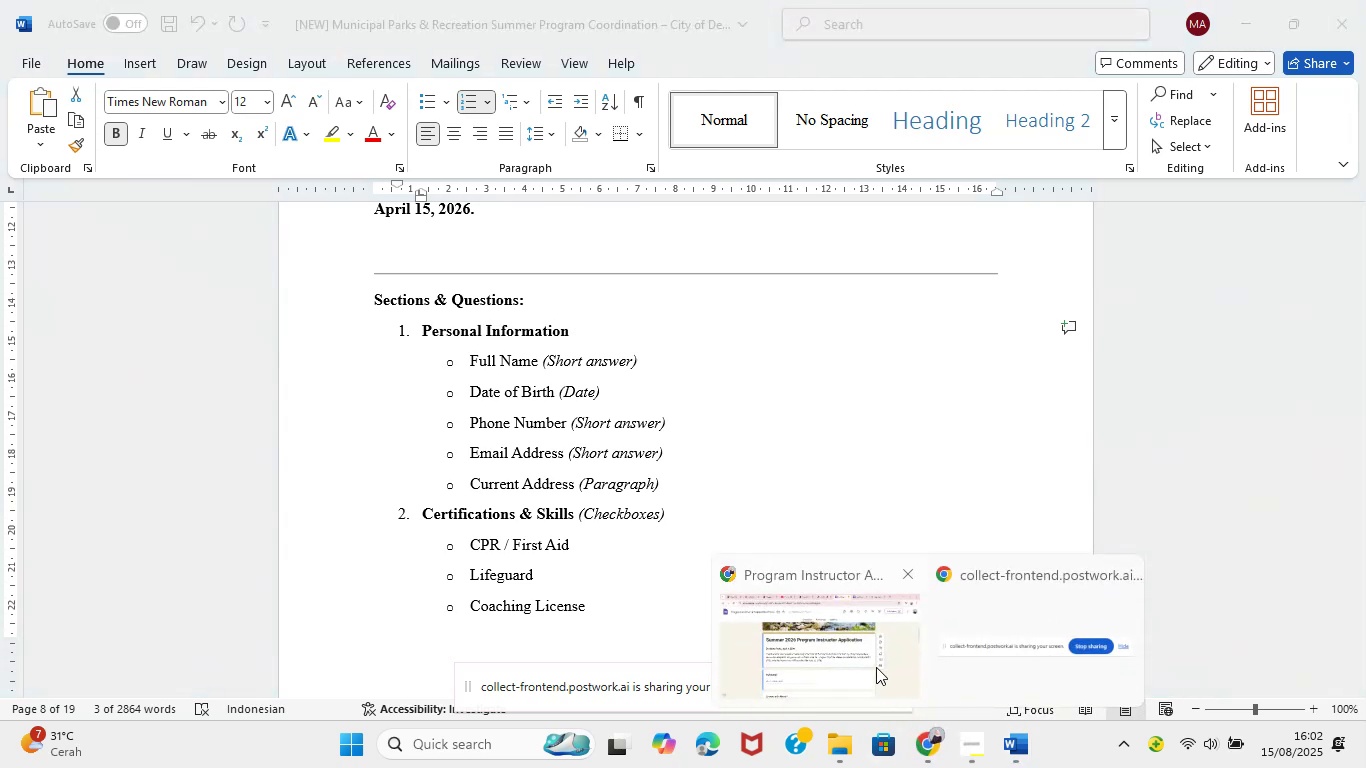 
left_click([857, 669])
 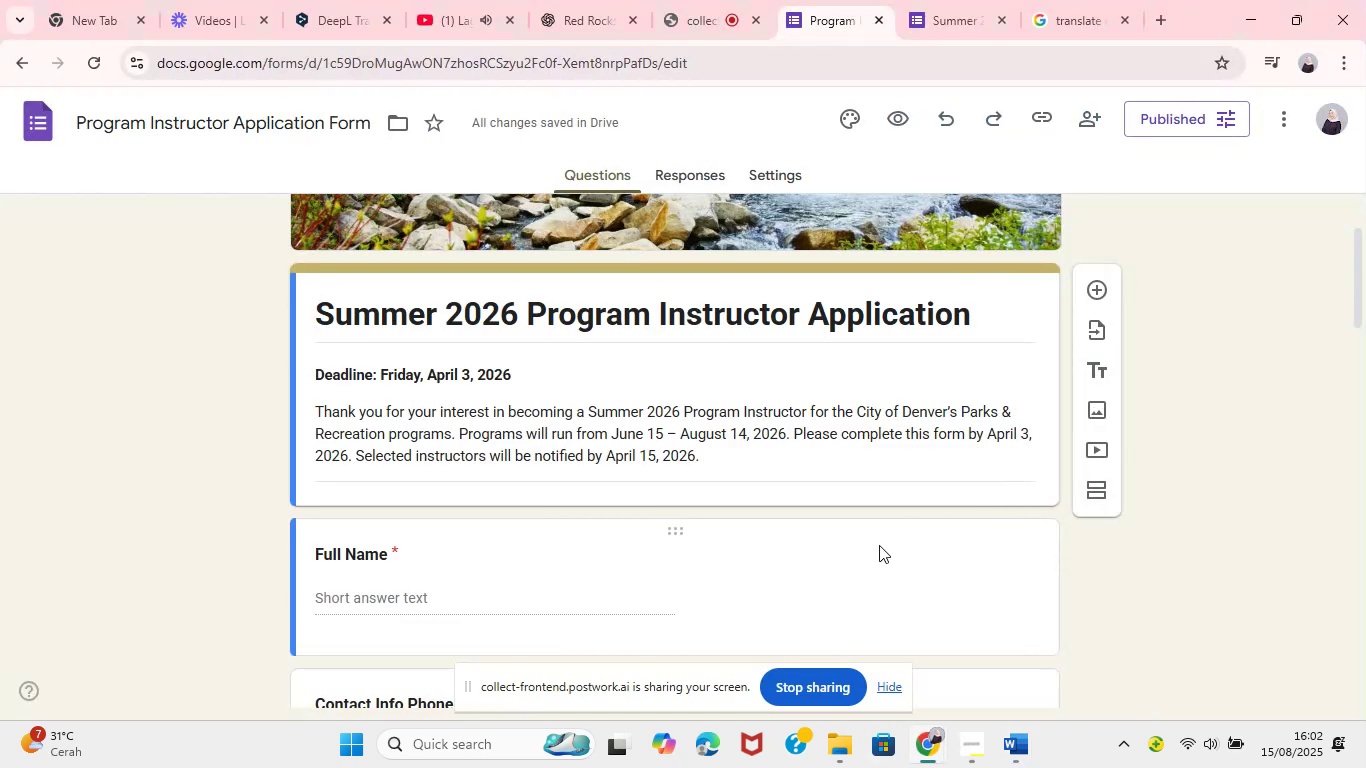 
left_click([840, 544])
 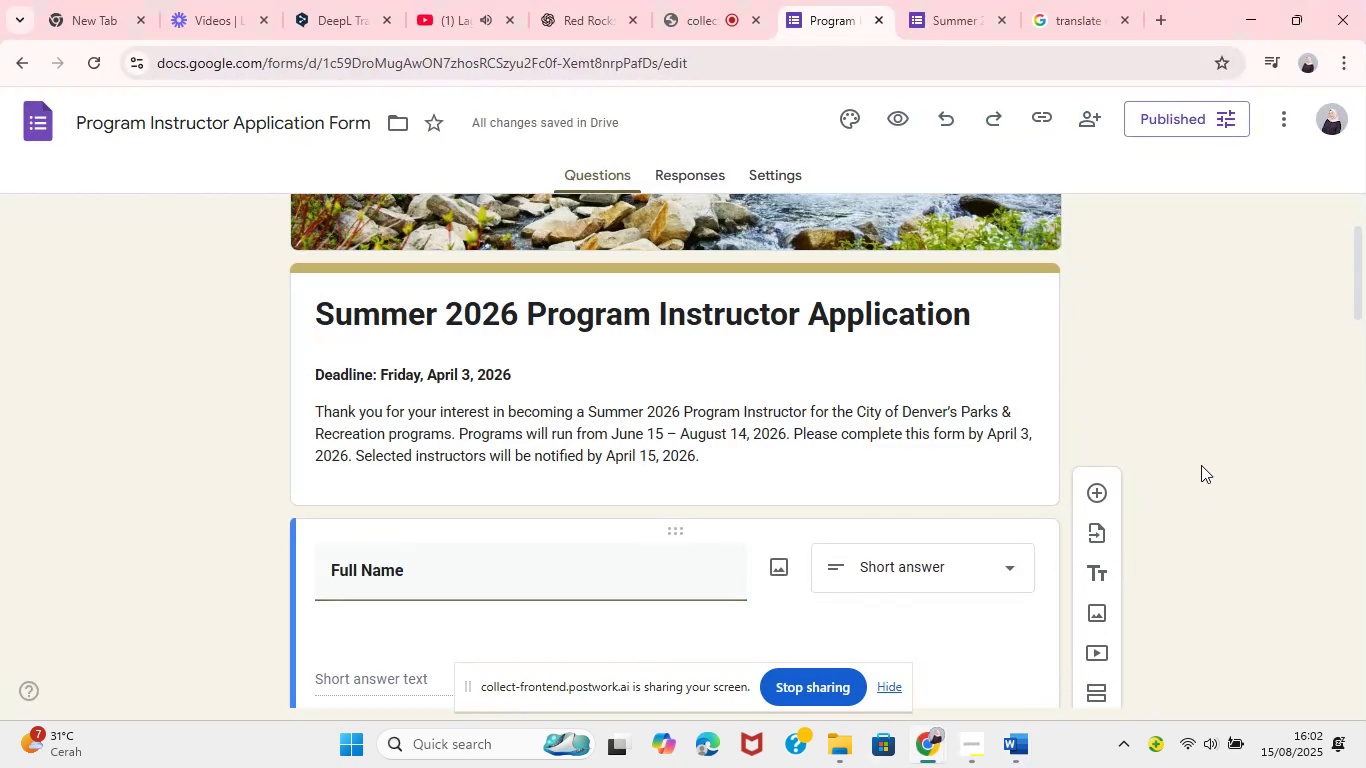 
left_click([1209, 465])
 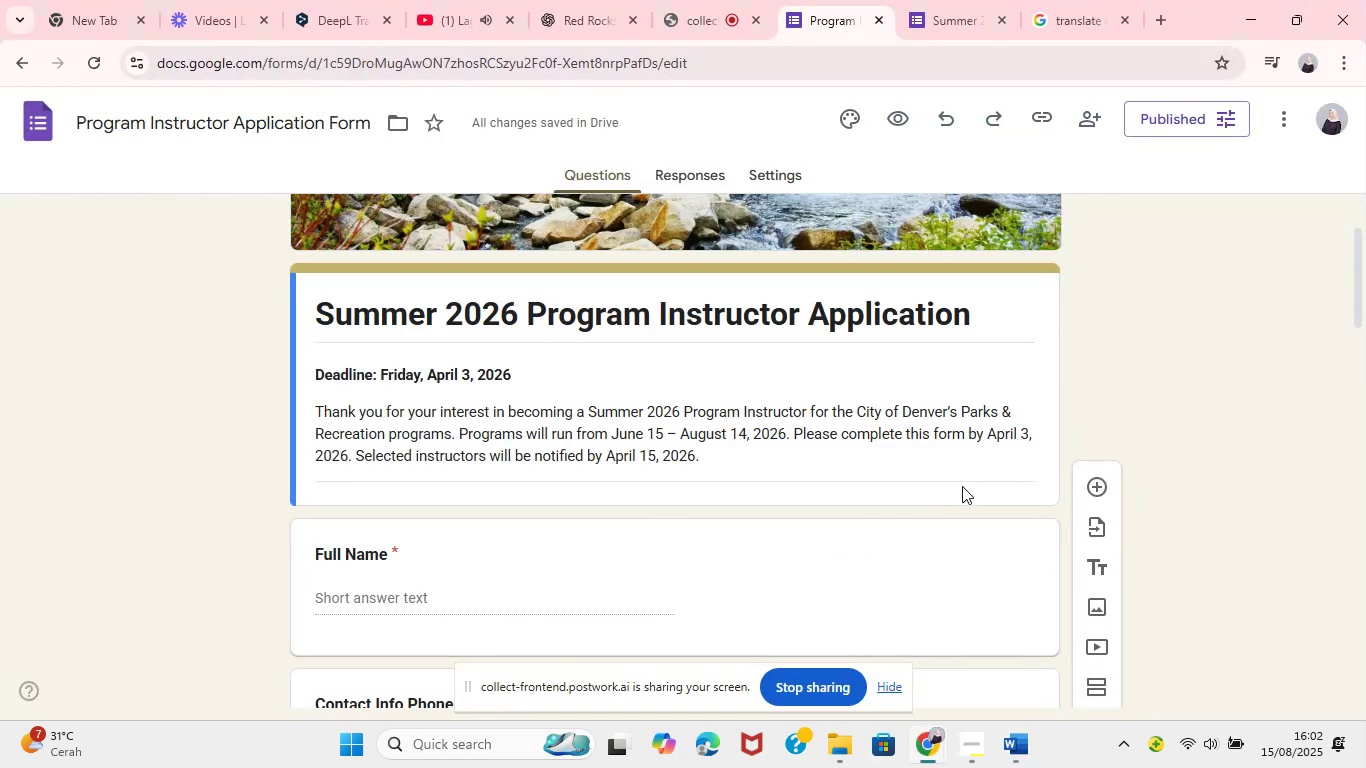 
left_click([962, 486])
 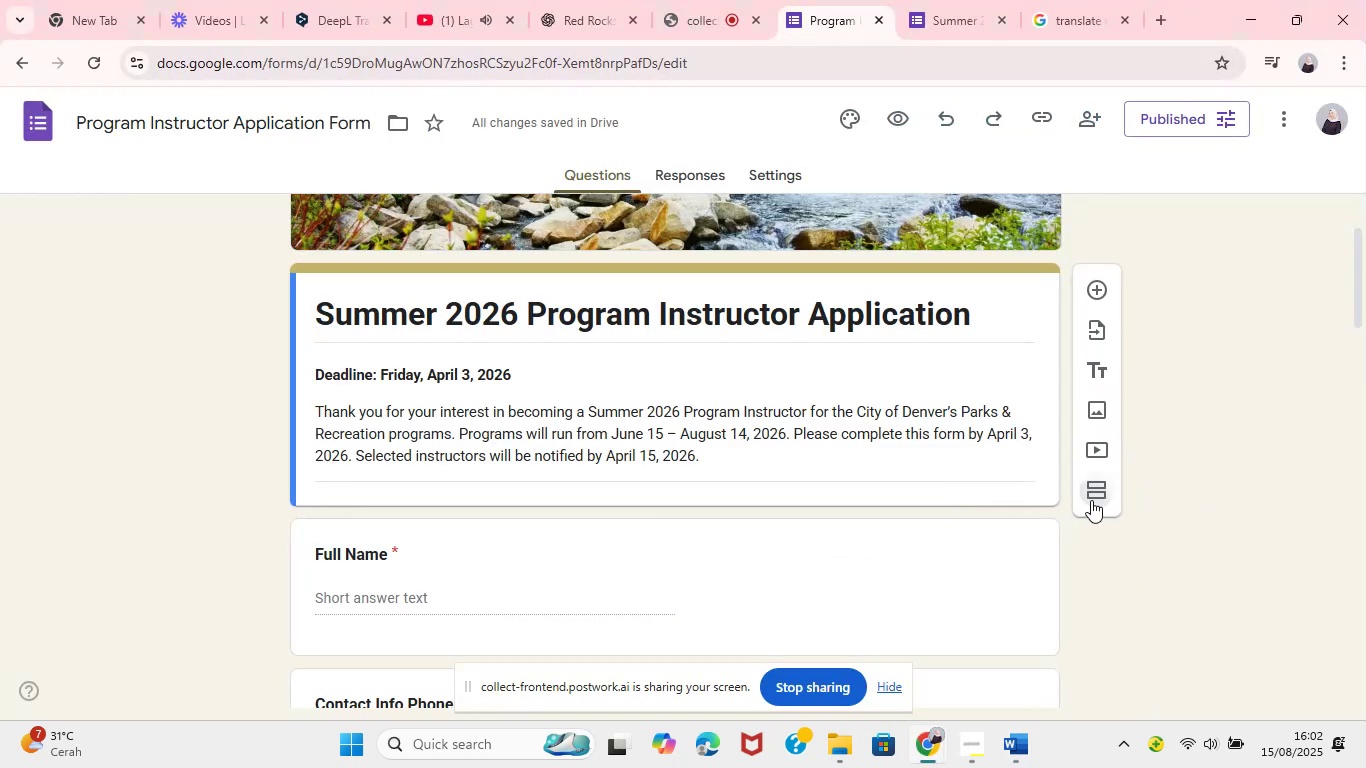 
left_click([1091, 500])
 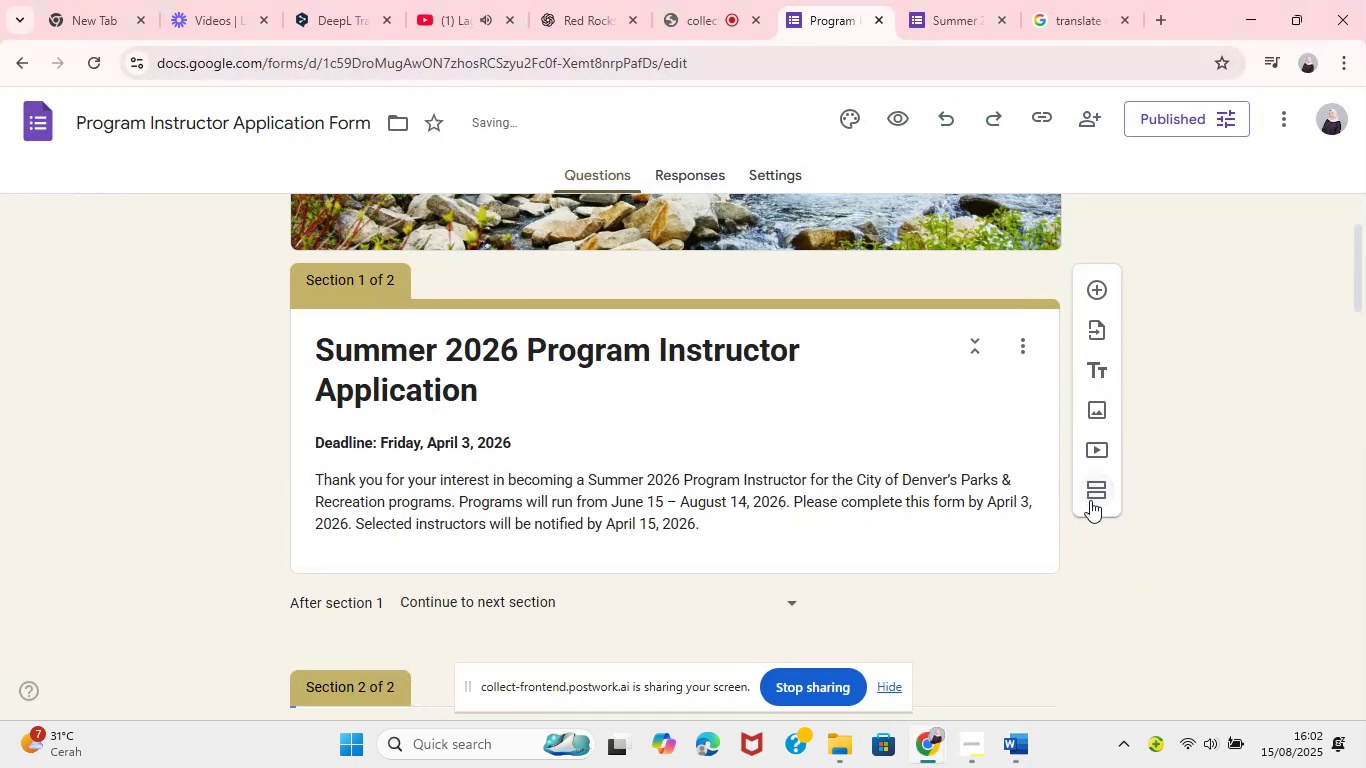 
mouse_move([457, 630])
 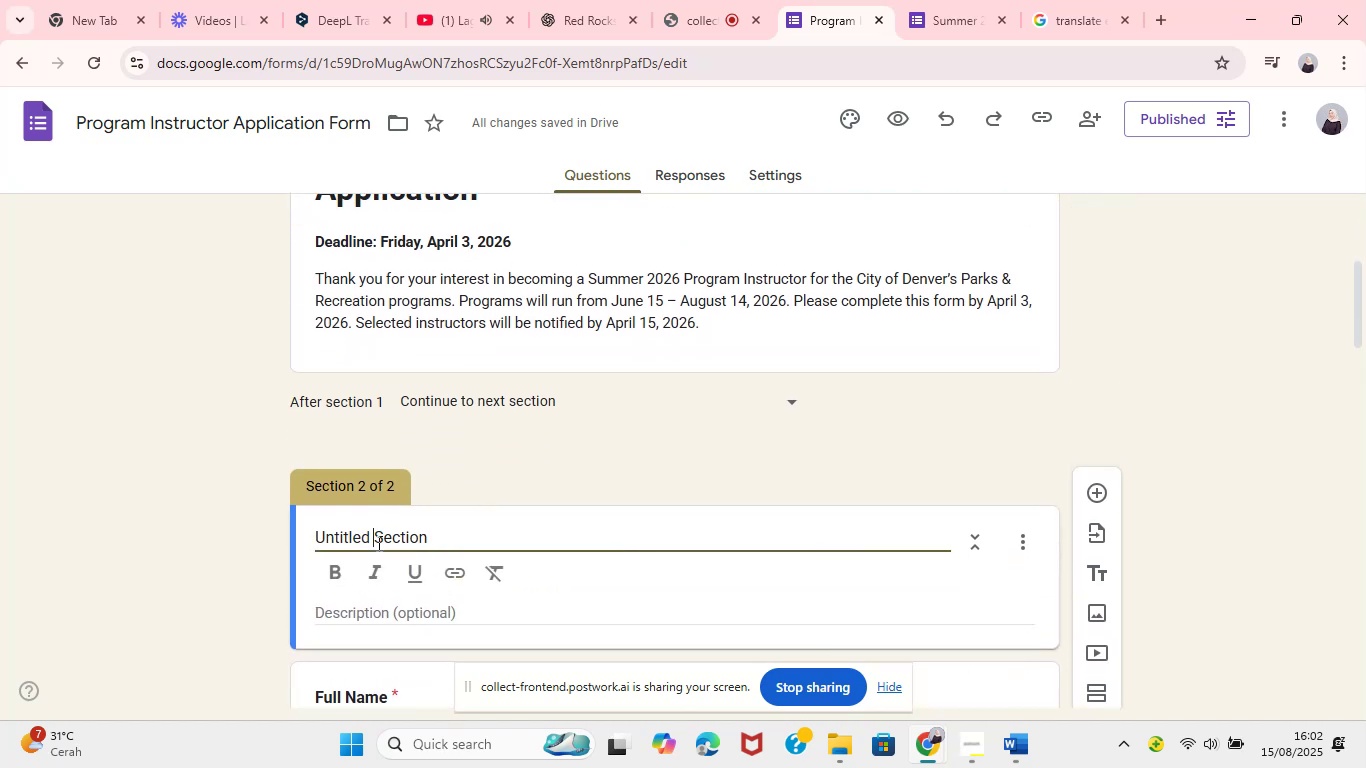 
key(Control+ControlLeft)
 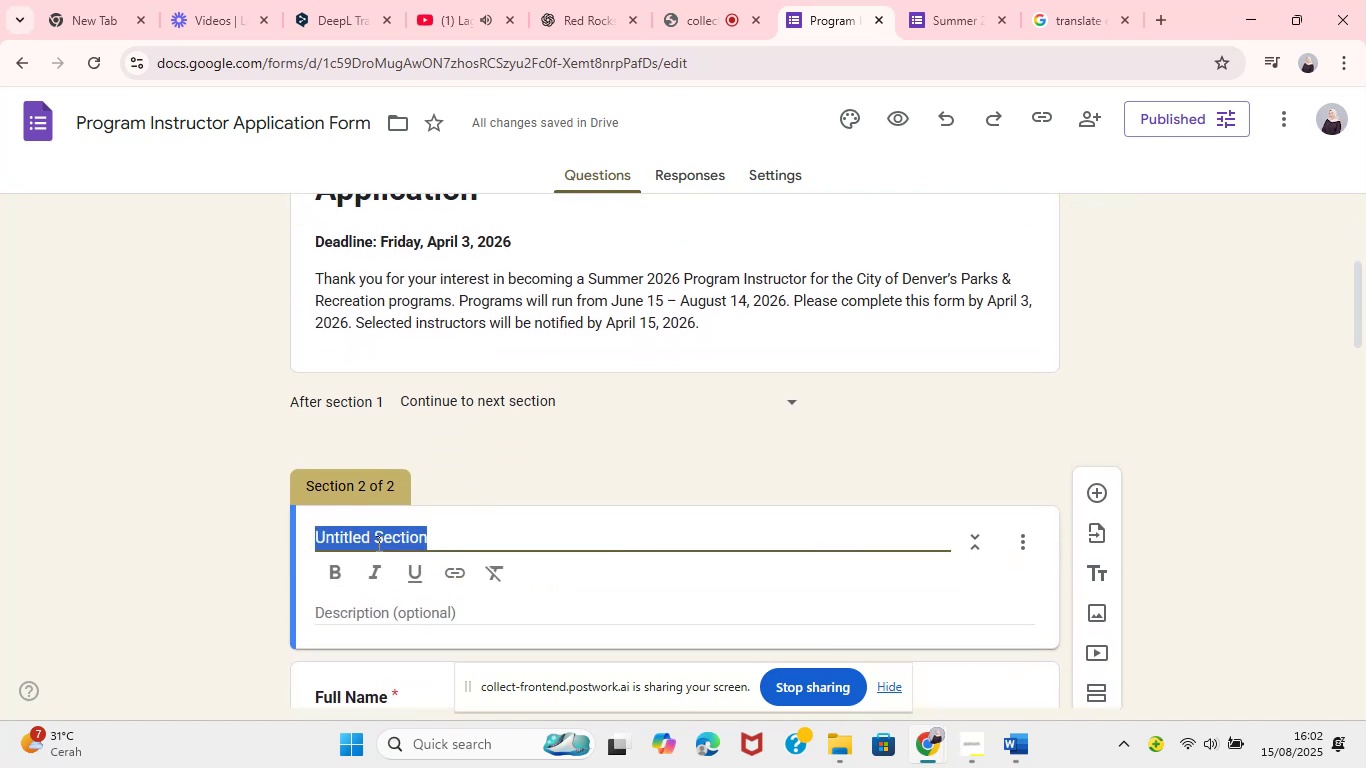 
key(Control+A)
 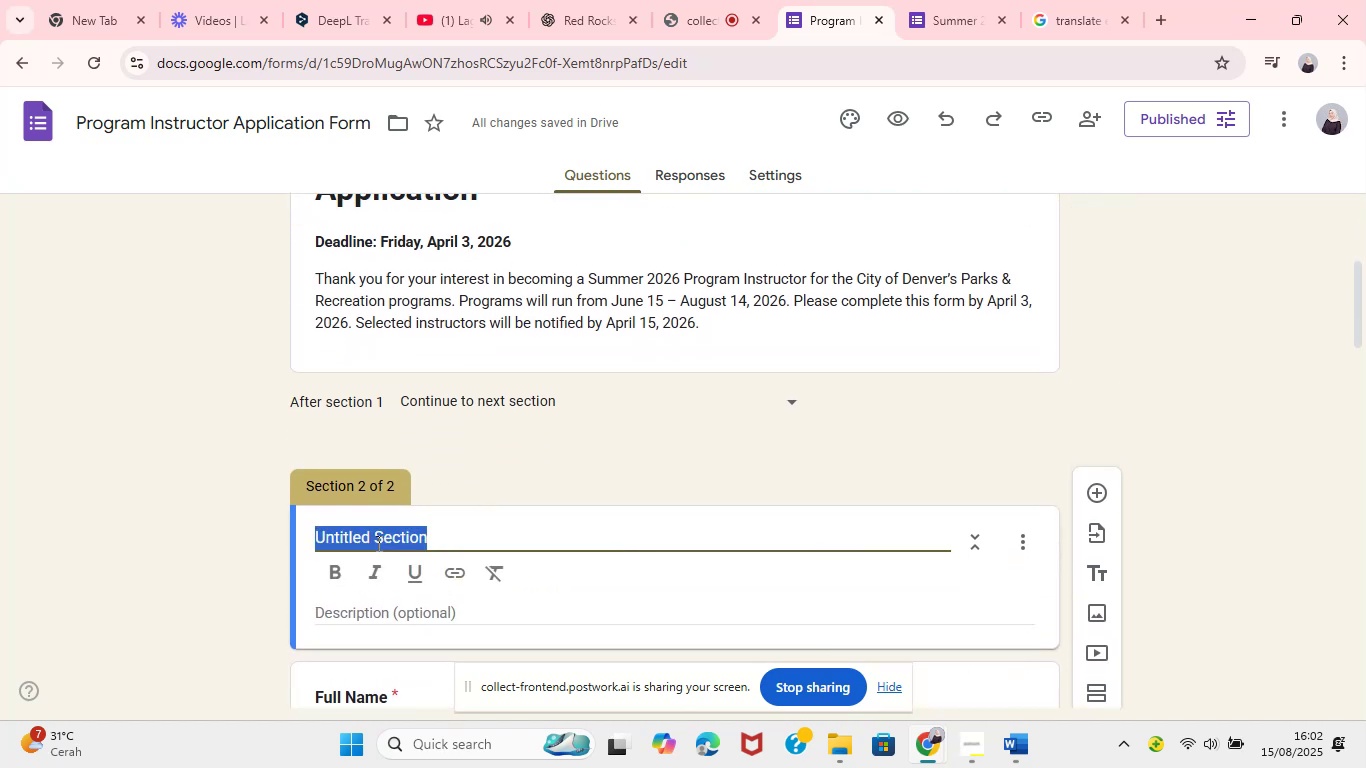 
key(Control+V)
 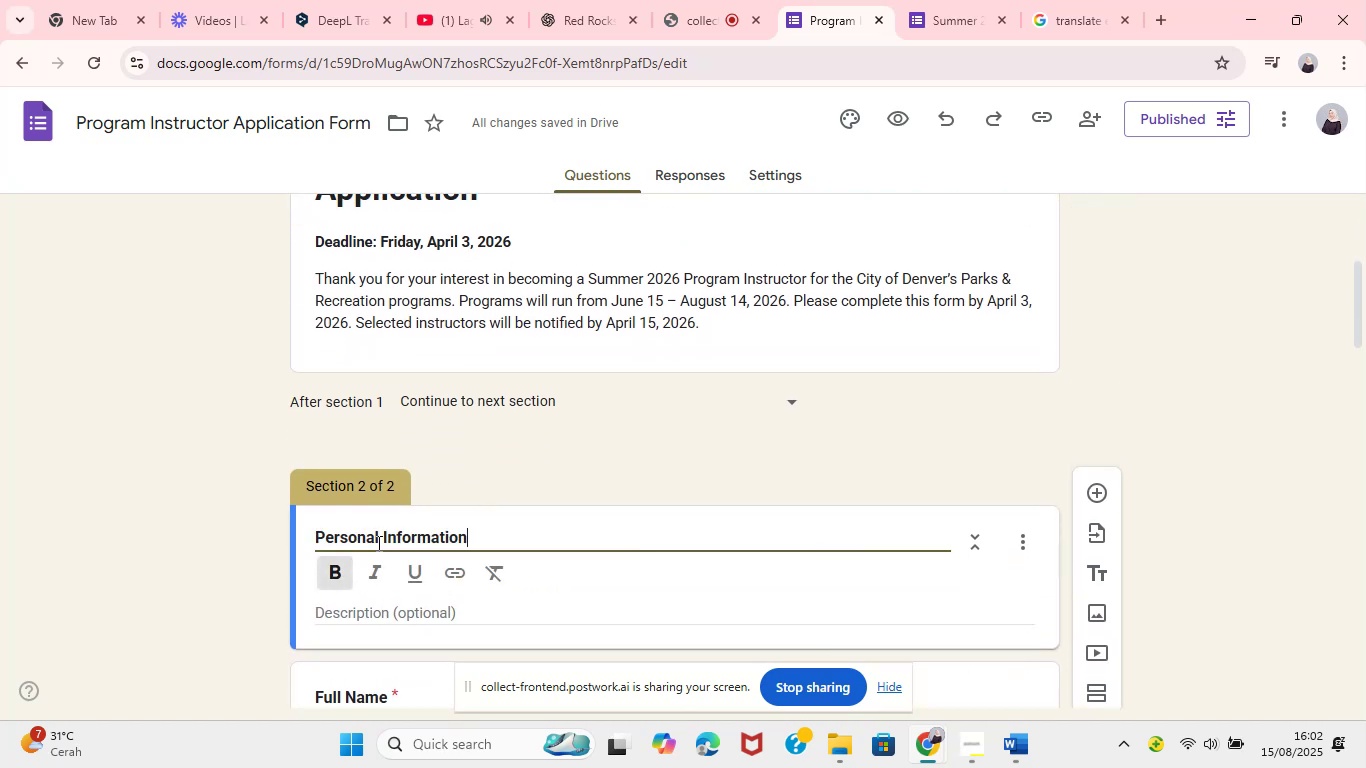 
key(Control+ControlLeft)
 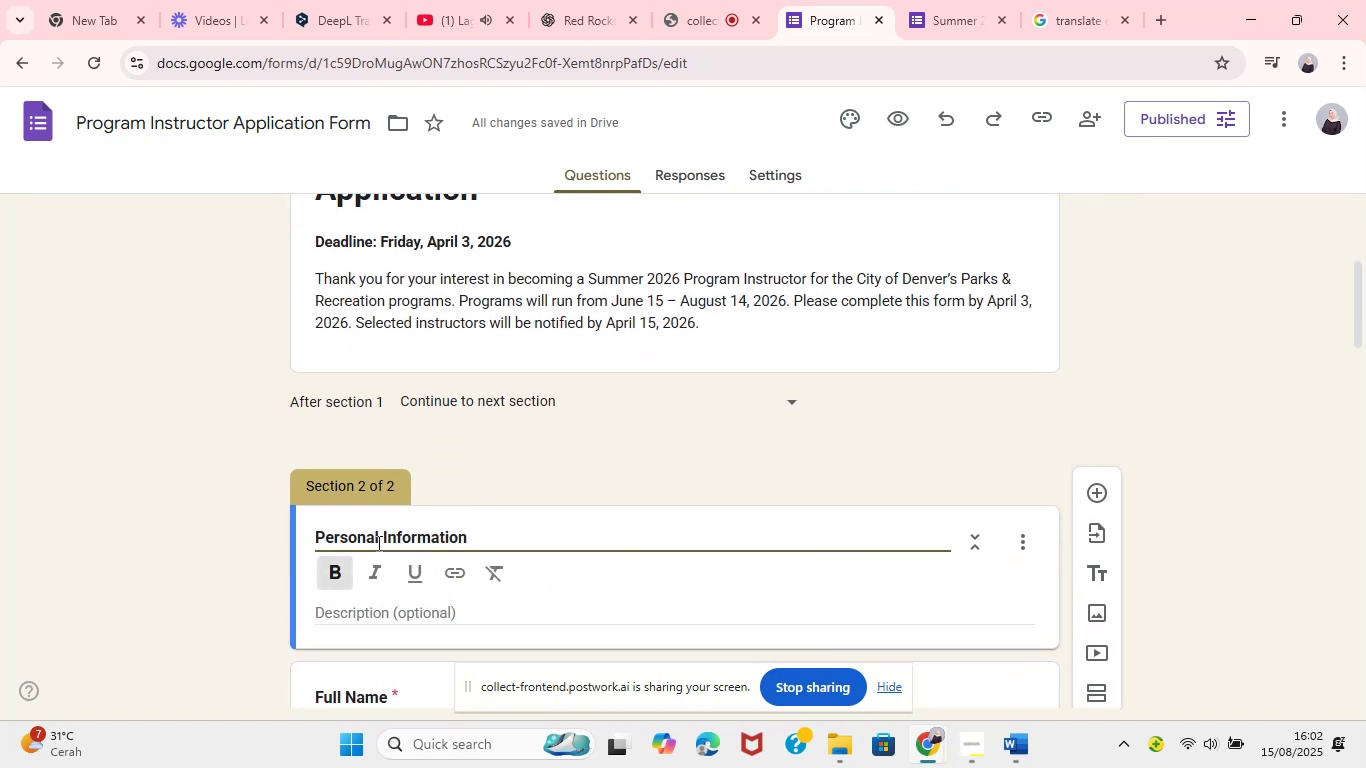 
key(Control+A)
 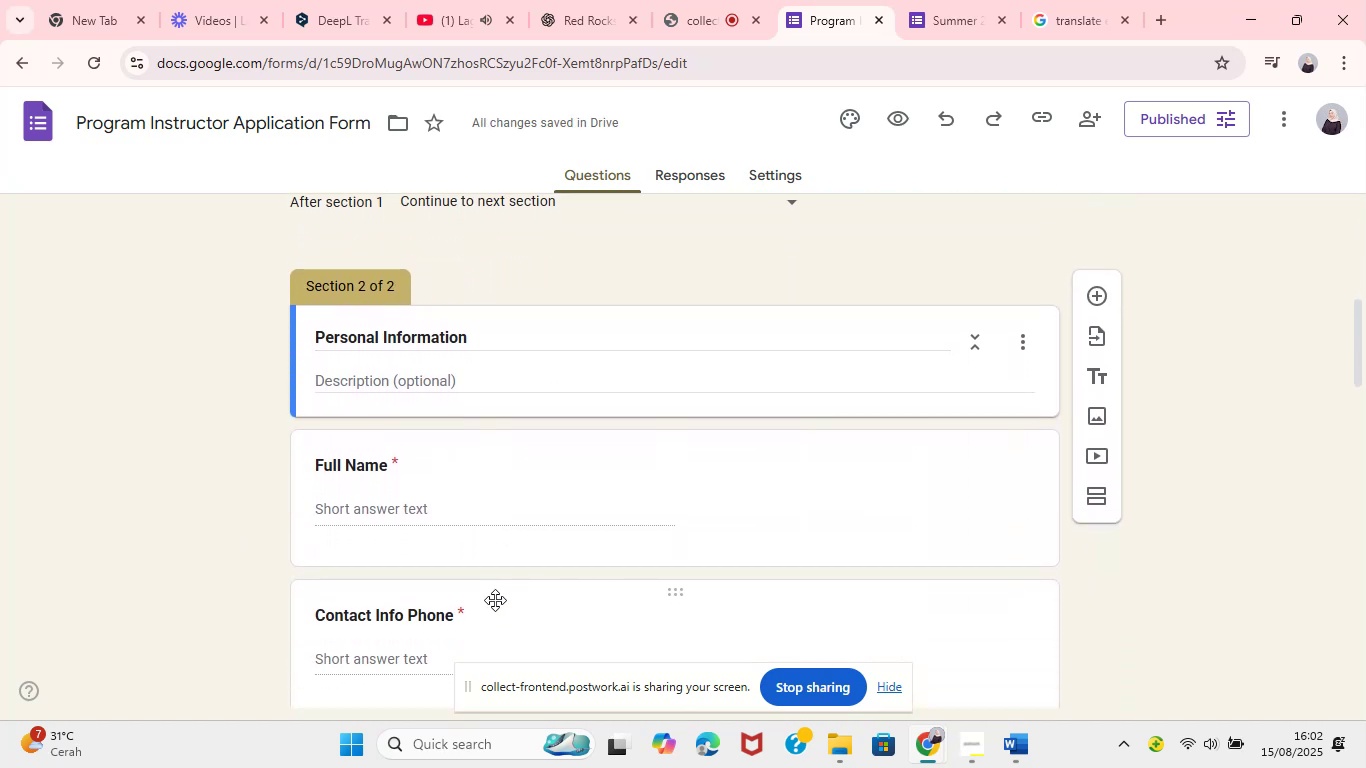 
wait(9.5)
 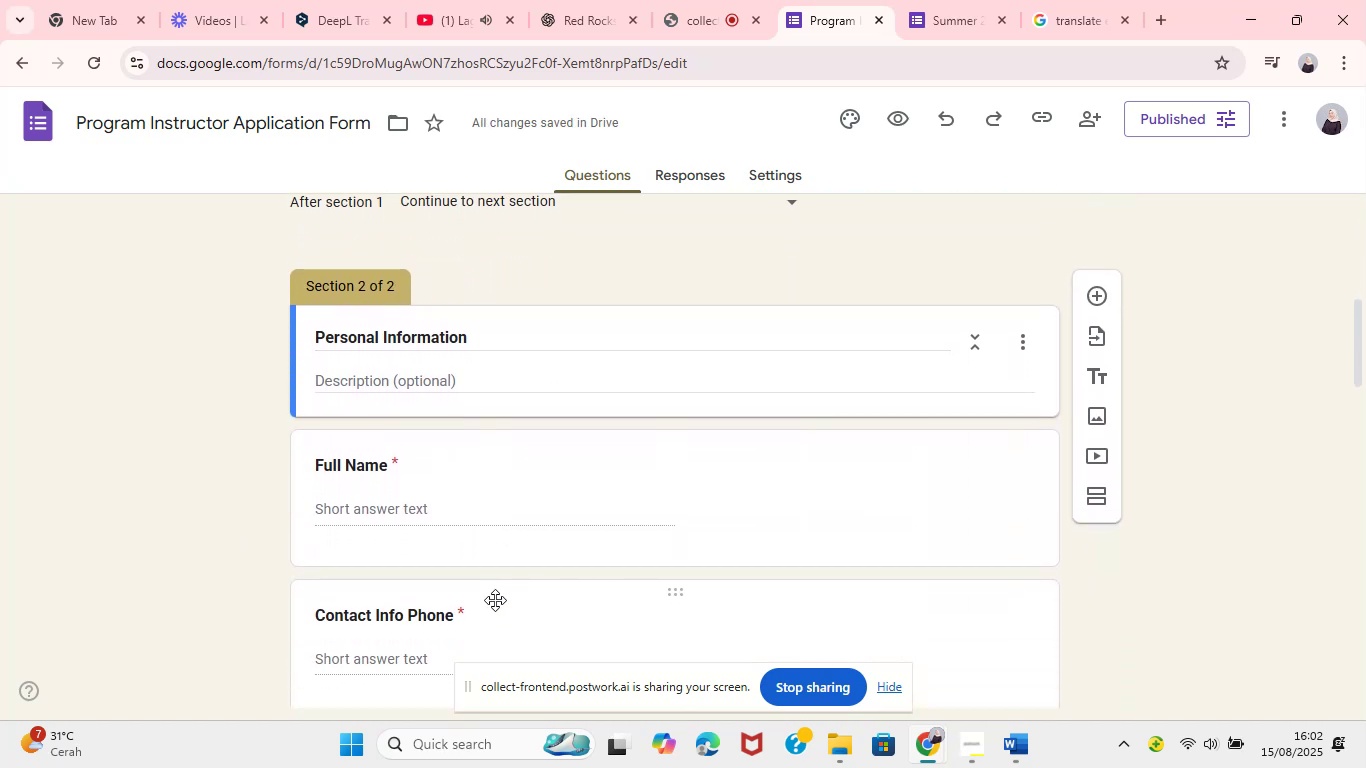 
key(VolumeDown)
 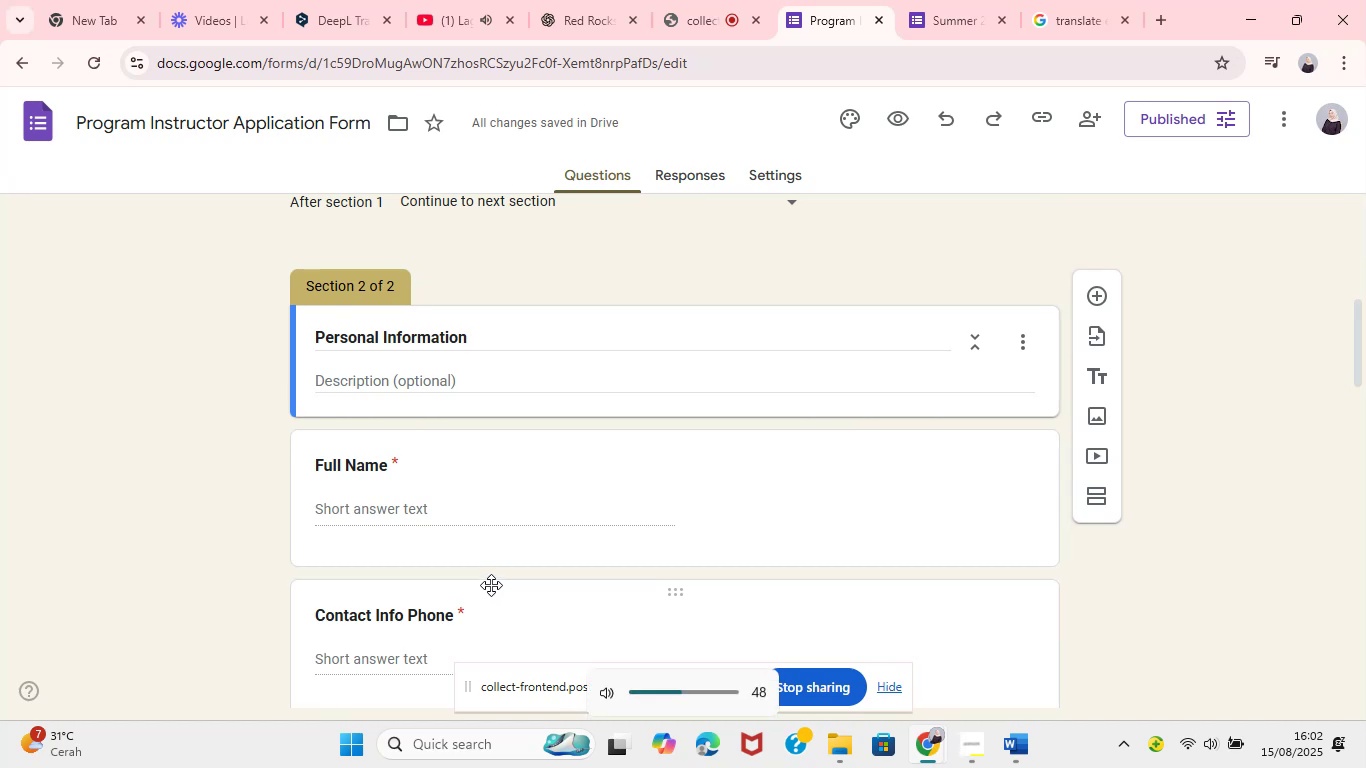 
key(VolumeDown)
 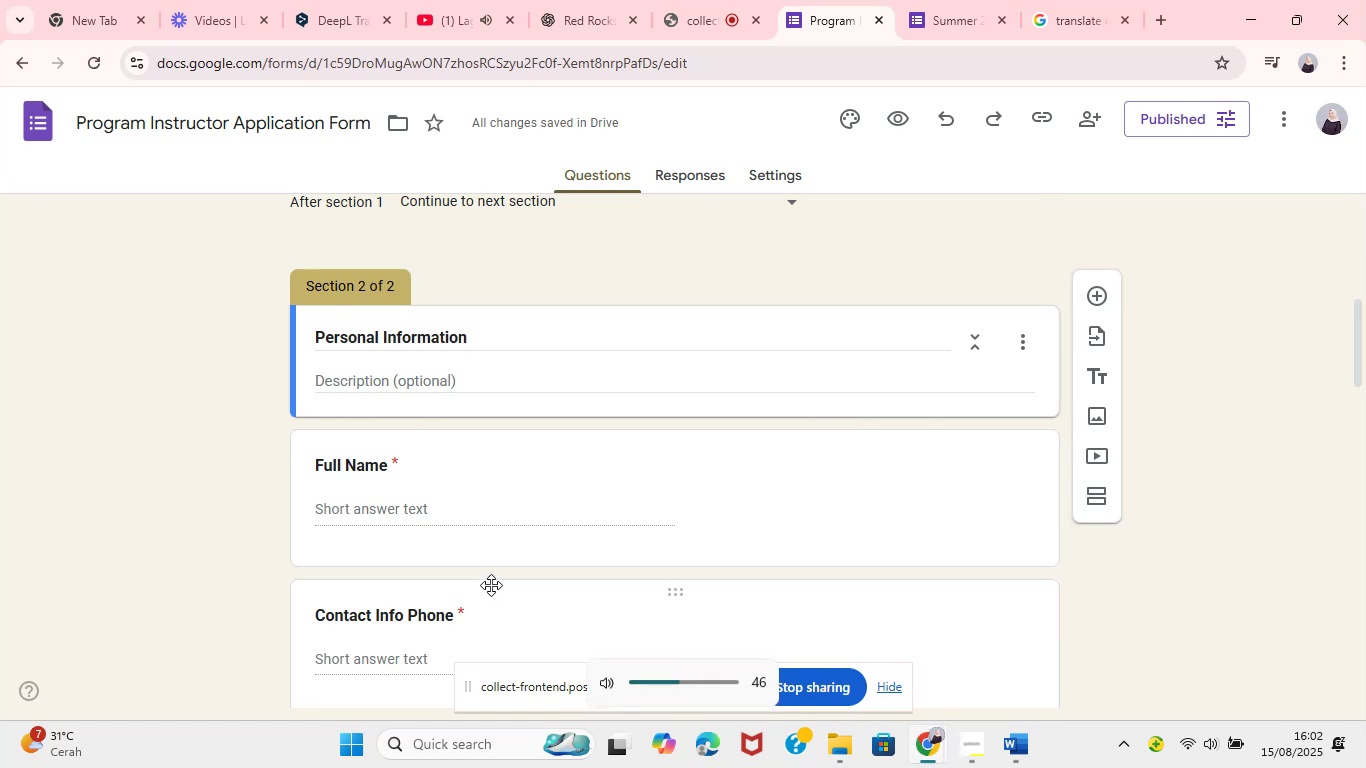 
key(VolumeDown)
 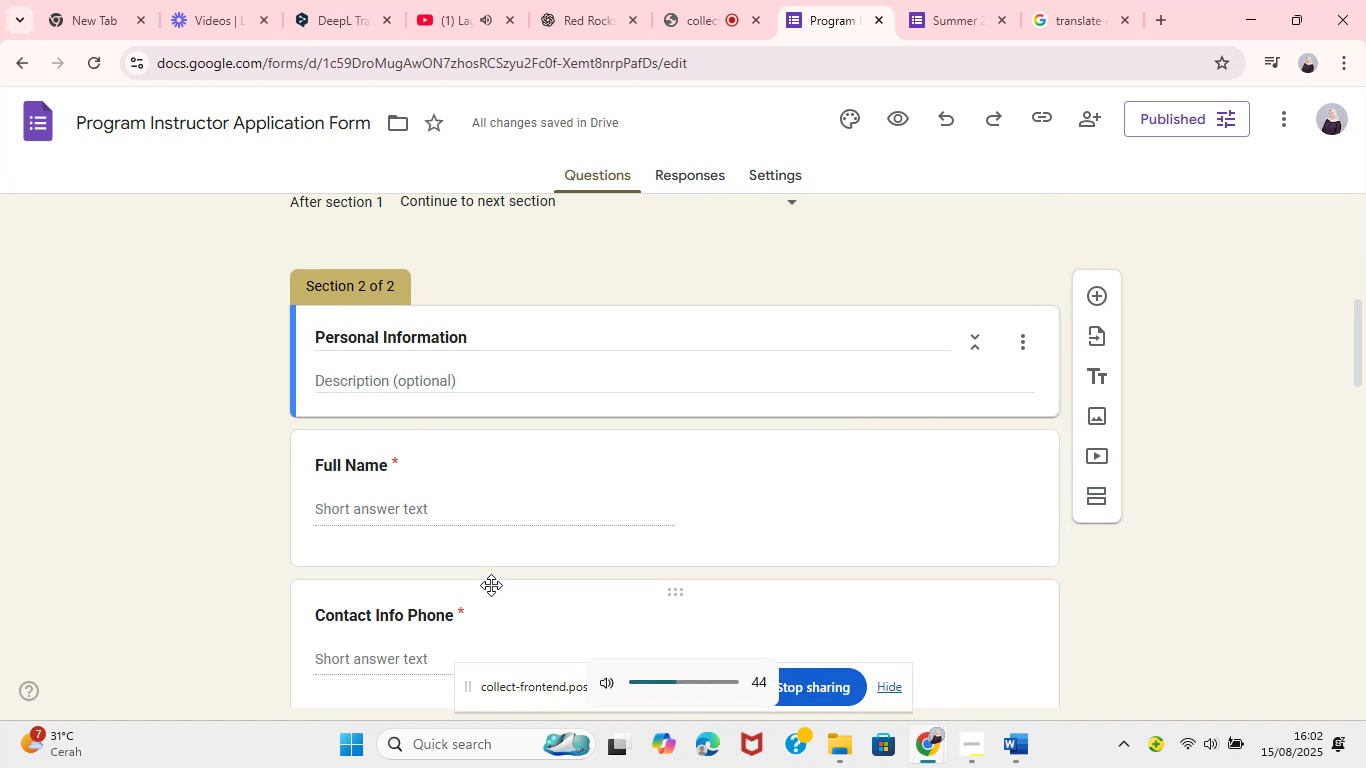 
key(VolumeDown)
 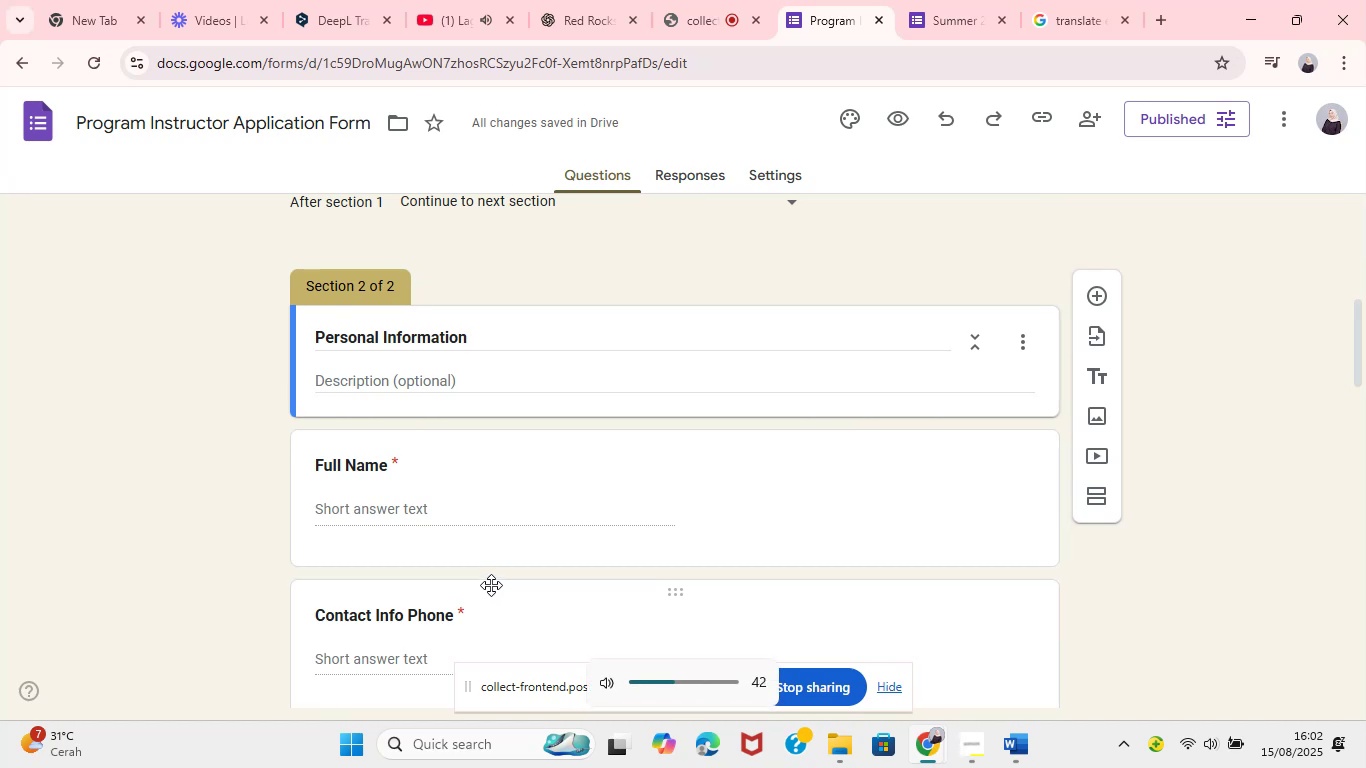 
key(VolumeDown)
 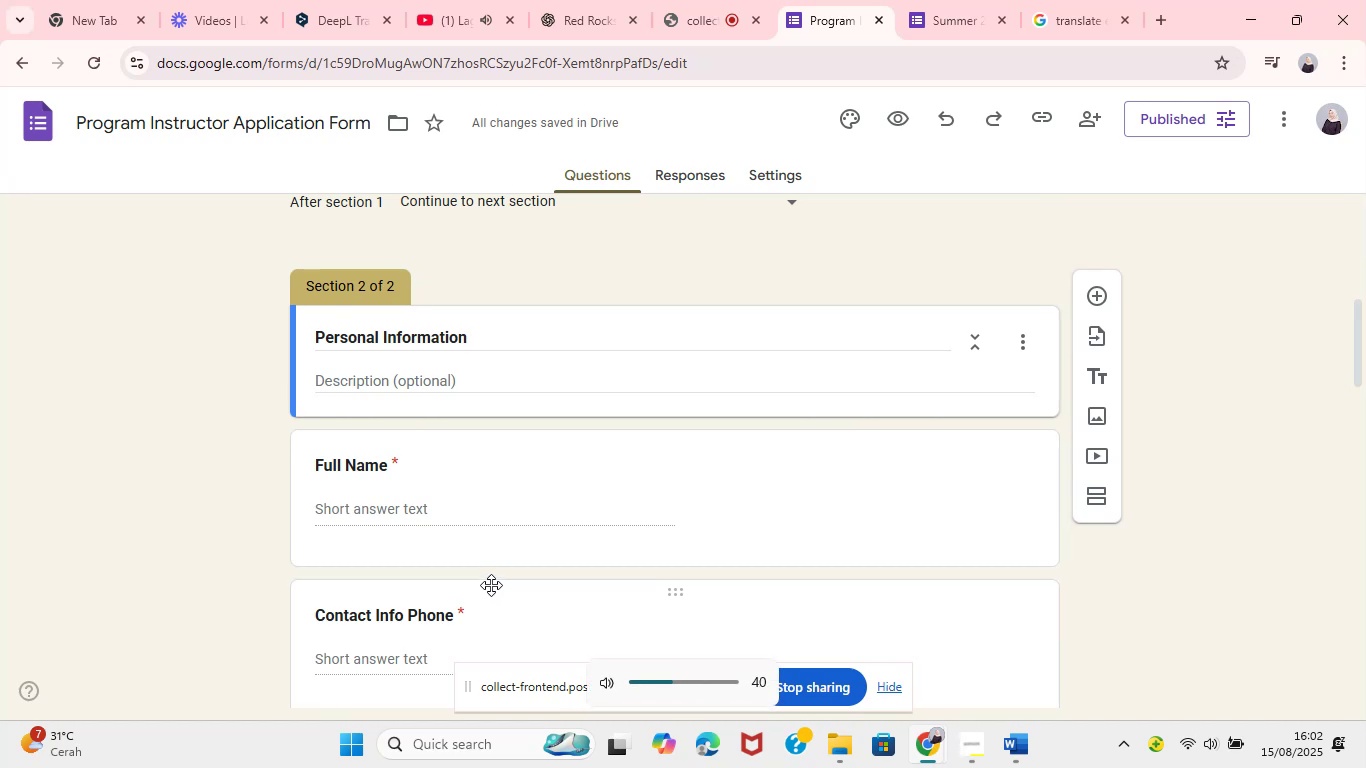 
key(VolumeDown)
 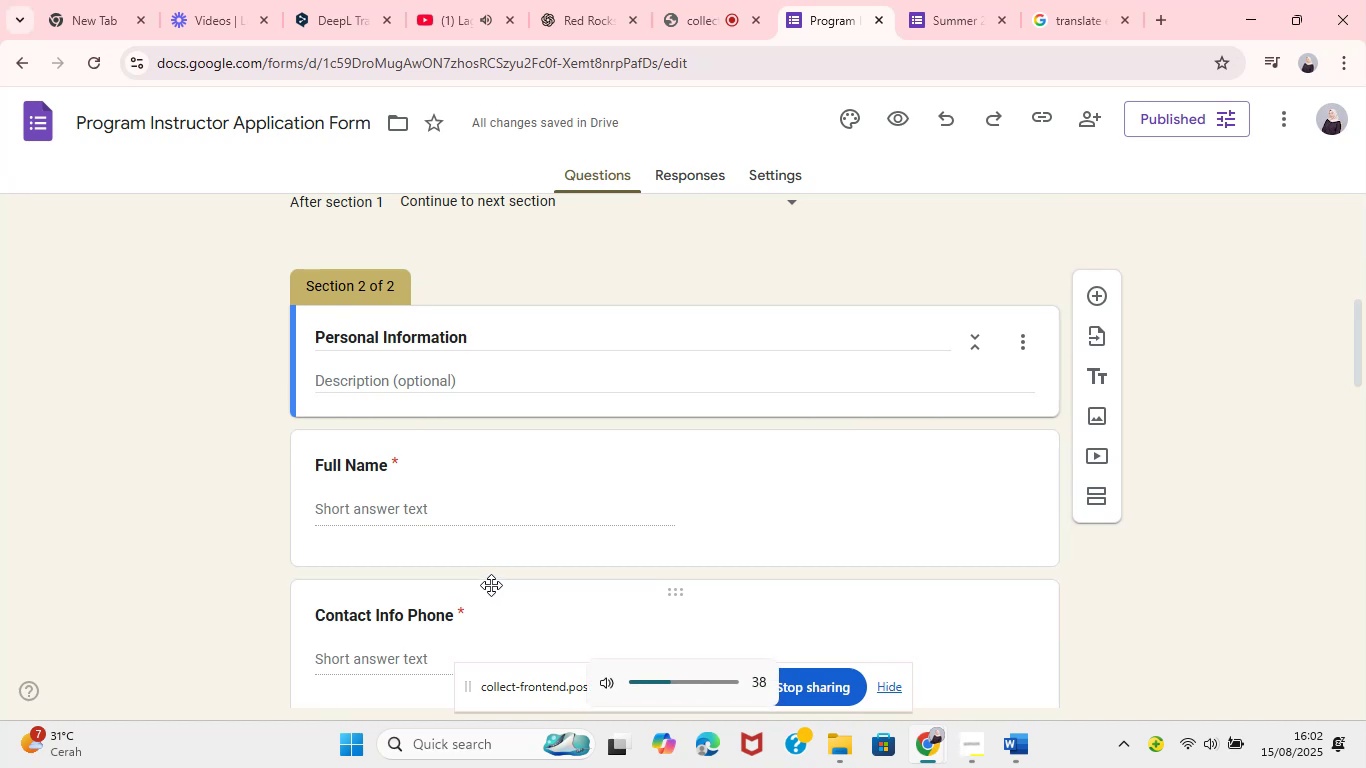 
key(VolumeDown)
 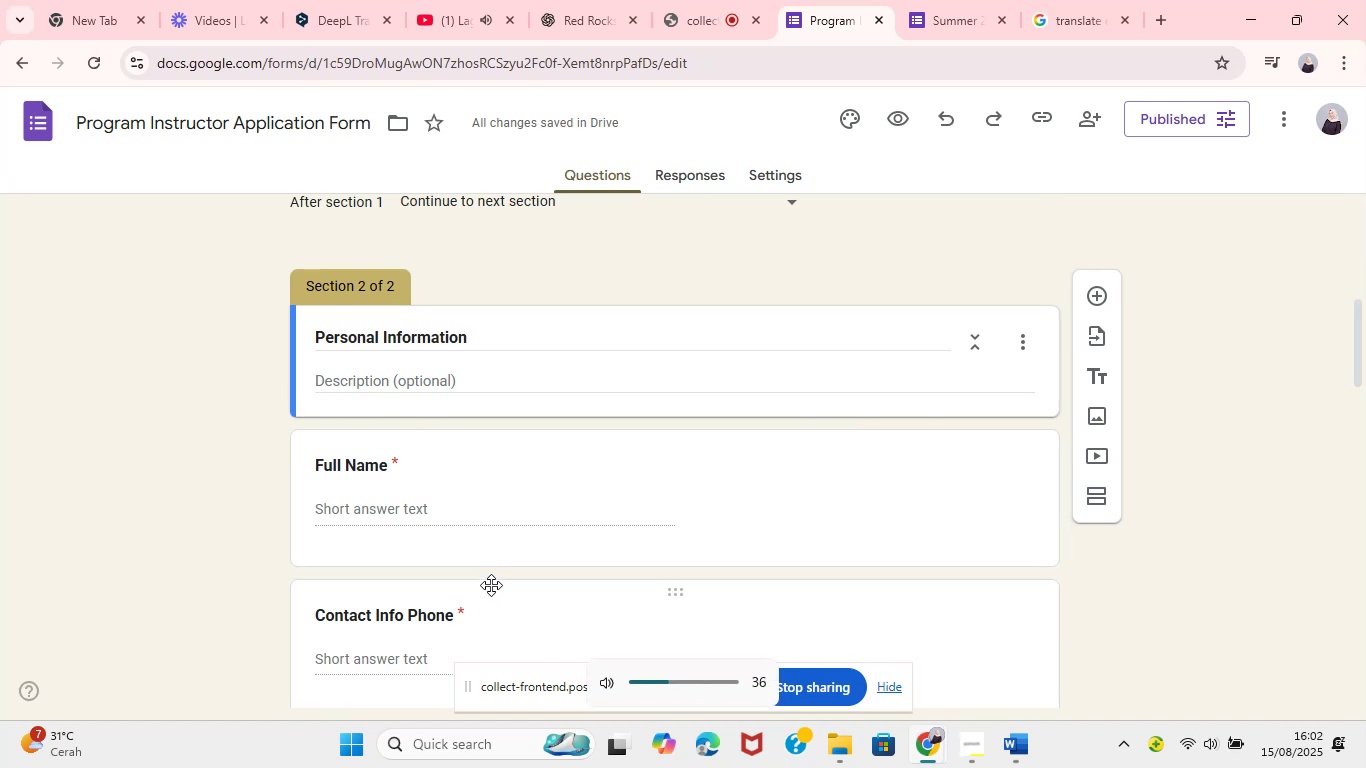 
key(VolumeDown)
 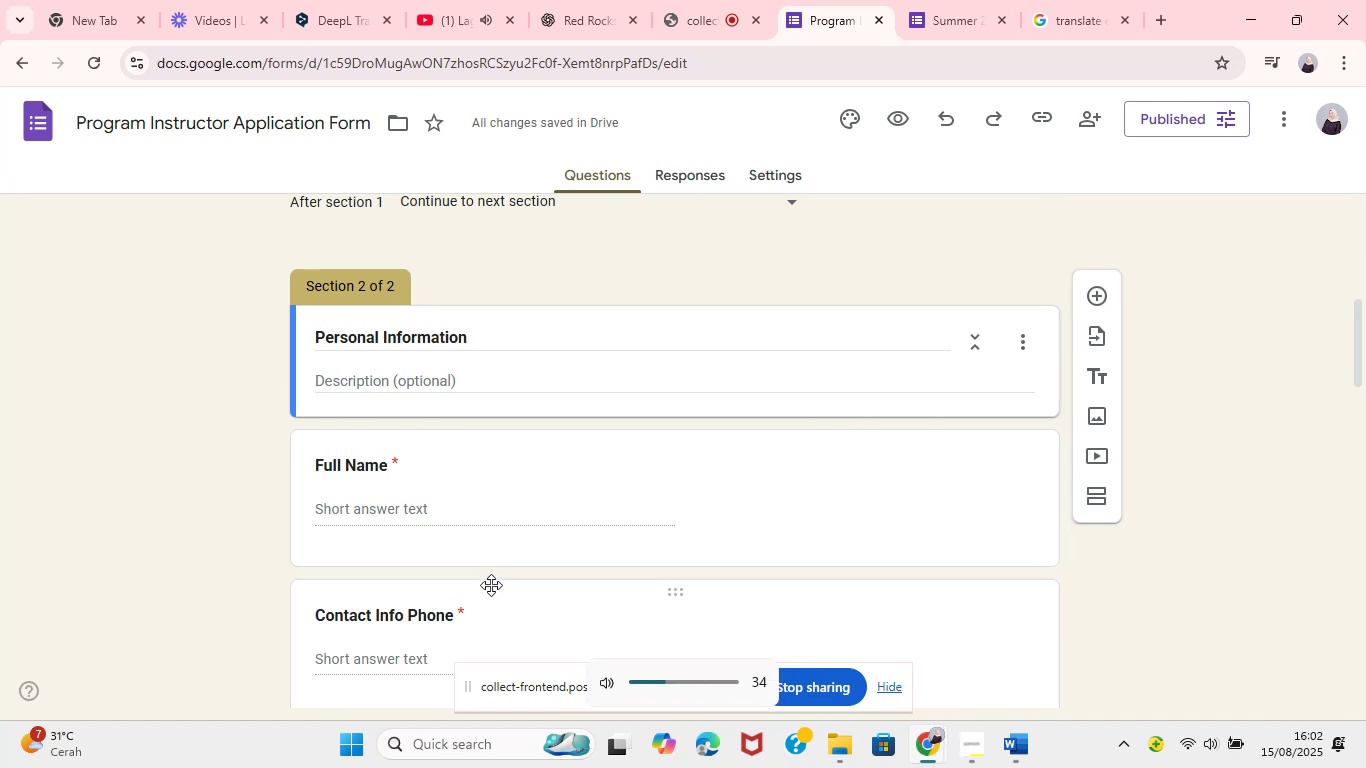 
key(VolumeDown)
 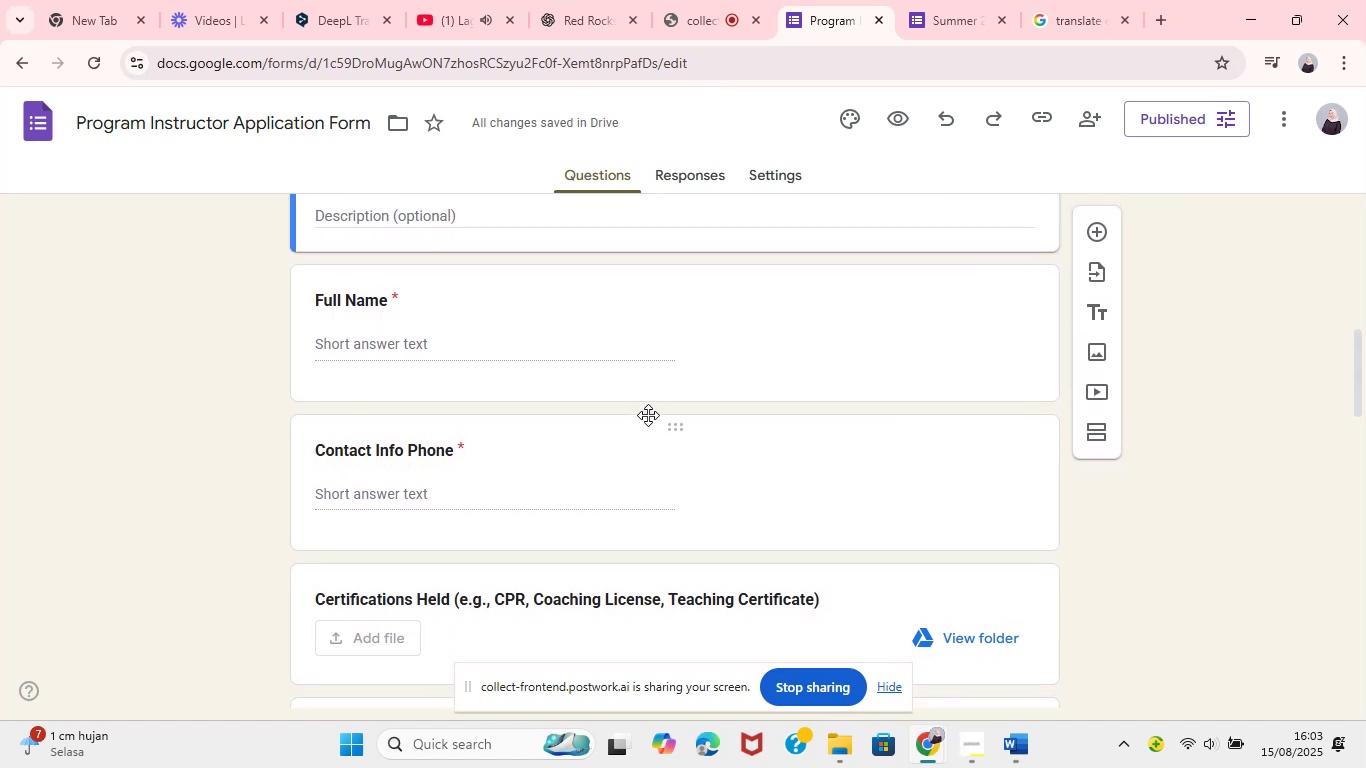 
wait(26.21)
 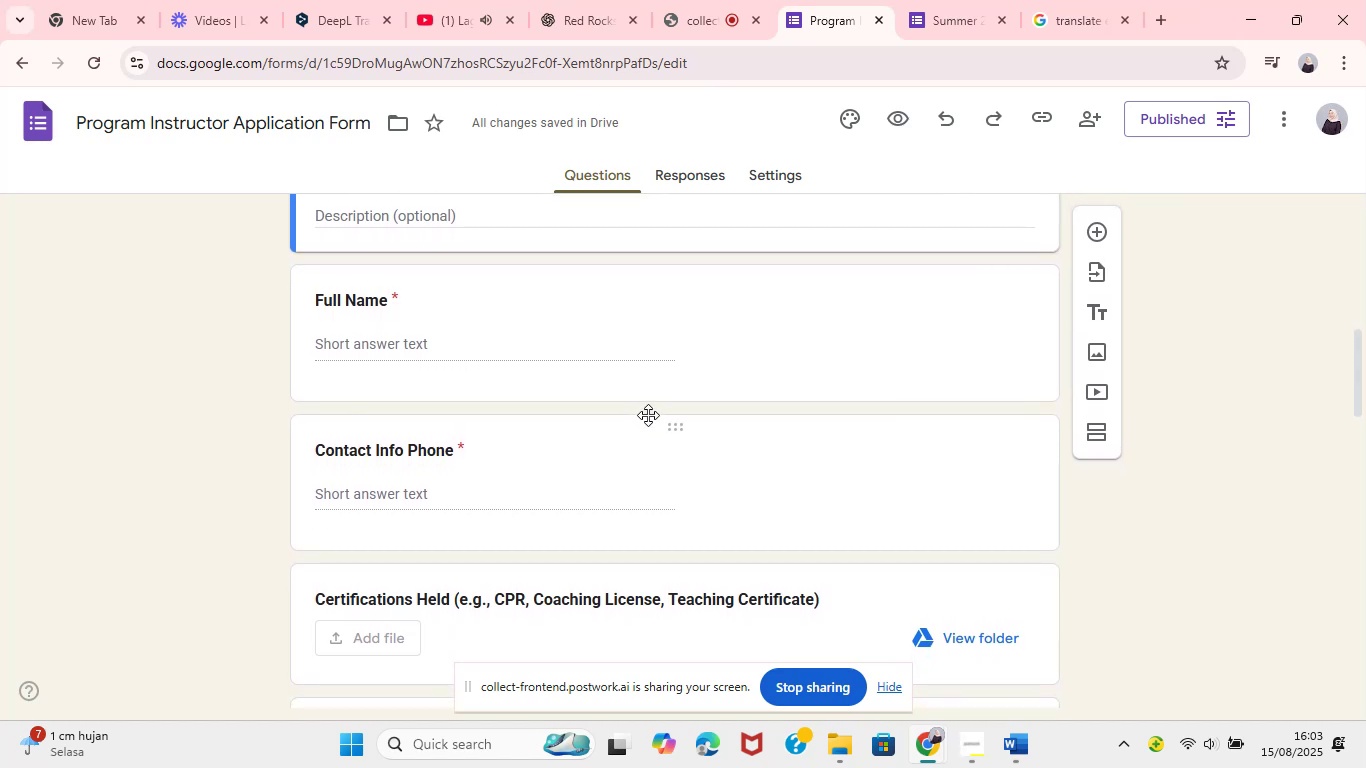 
left_click([431, 351])
 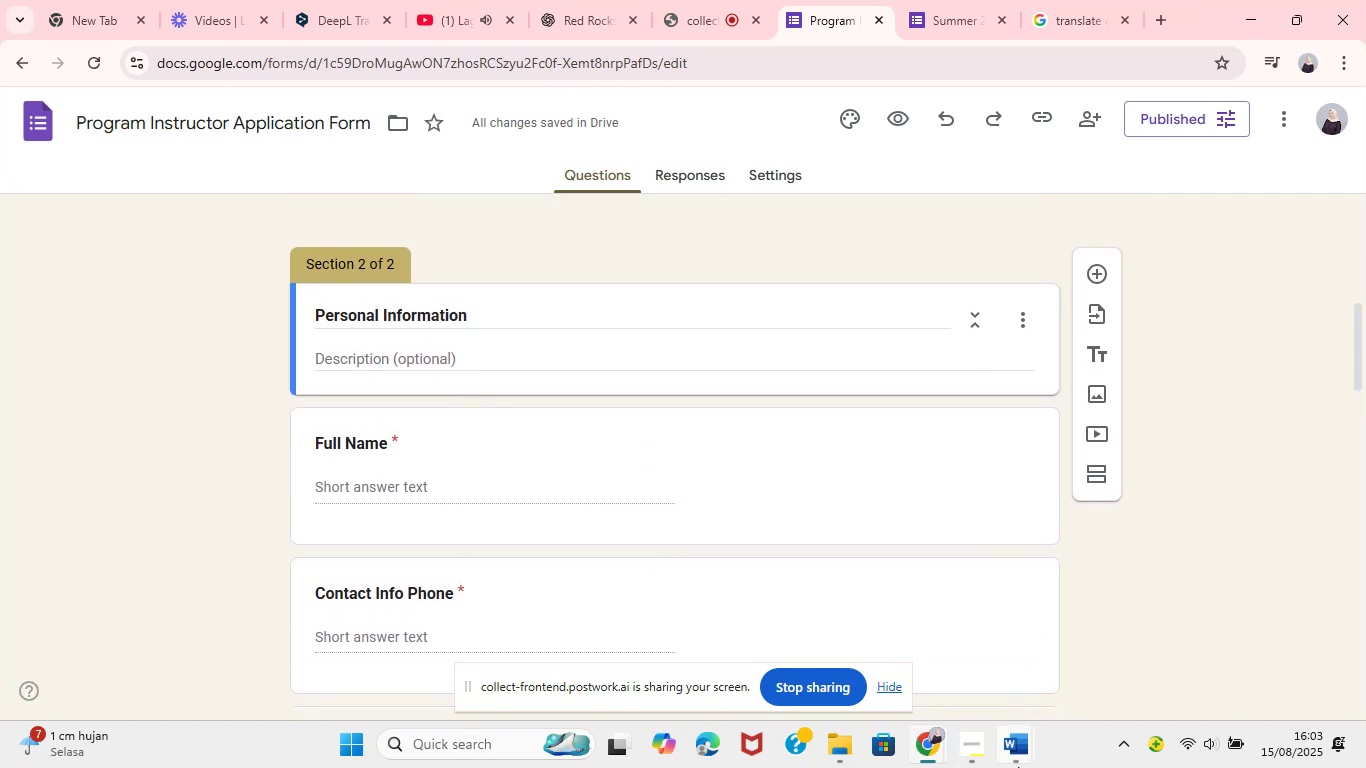 
left_click([919, 666])
 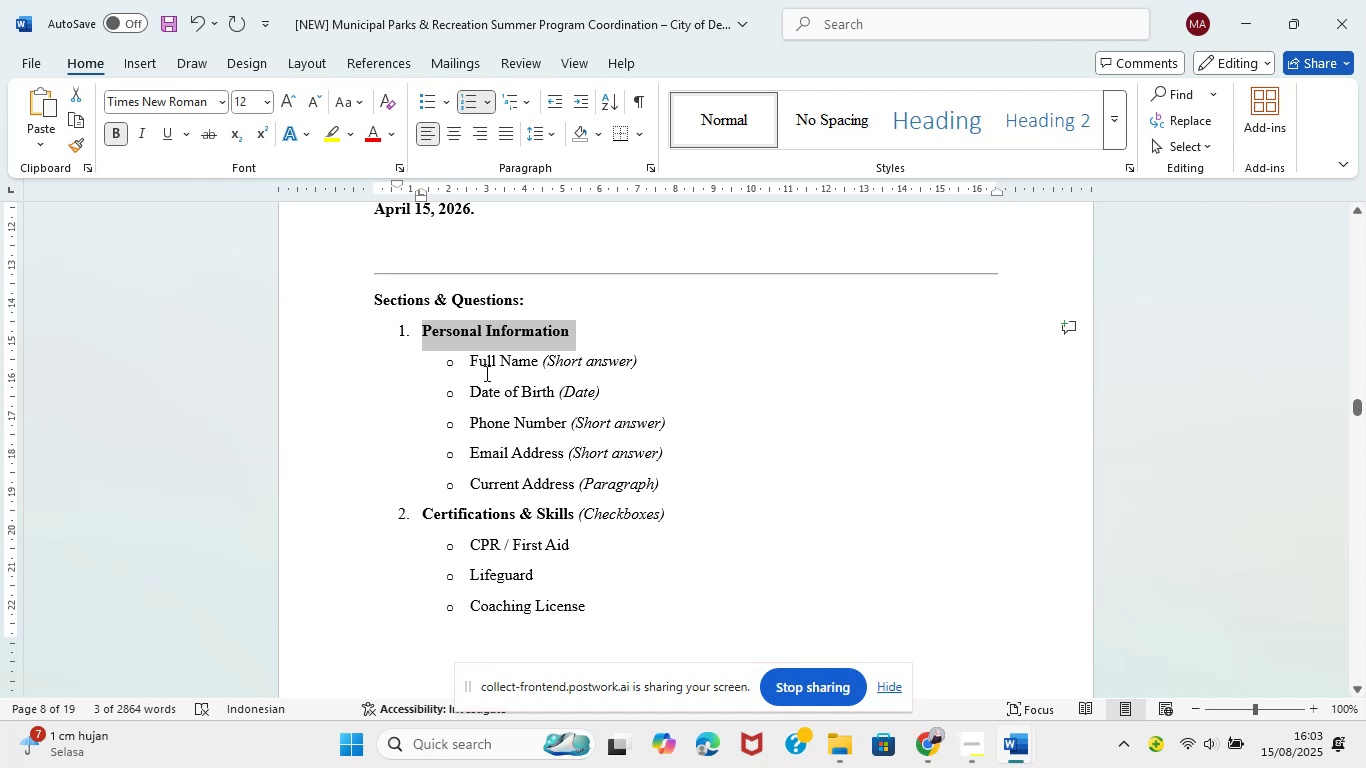 
wait(6.79)
 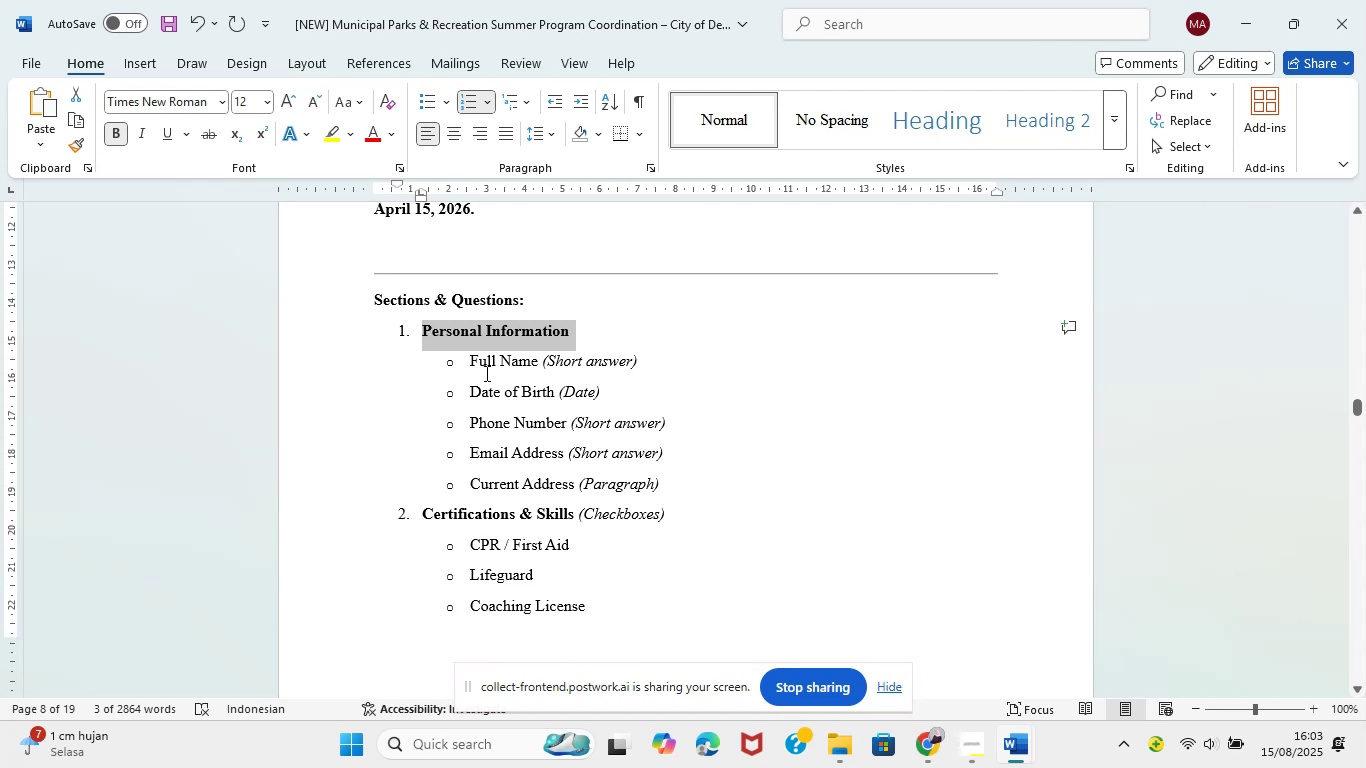 
left_click_drag(start_coordinate=[477, 367], to_coordinate=[675, 486])
 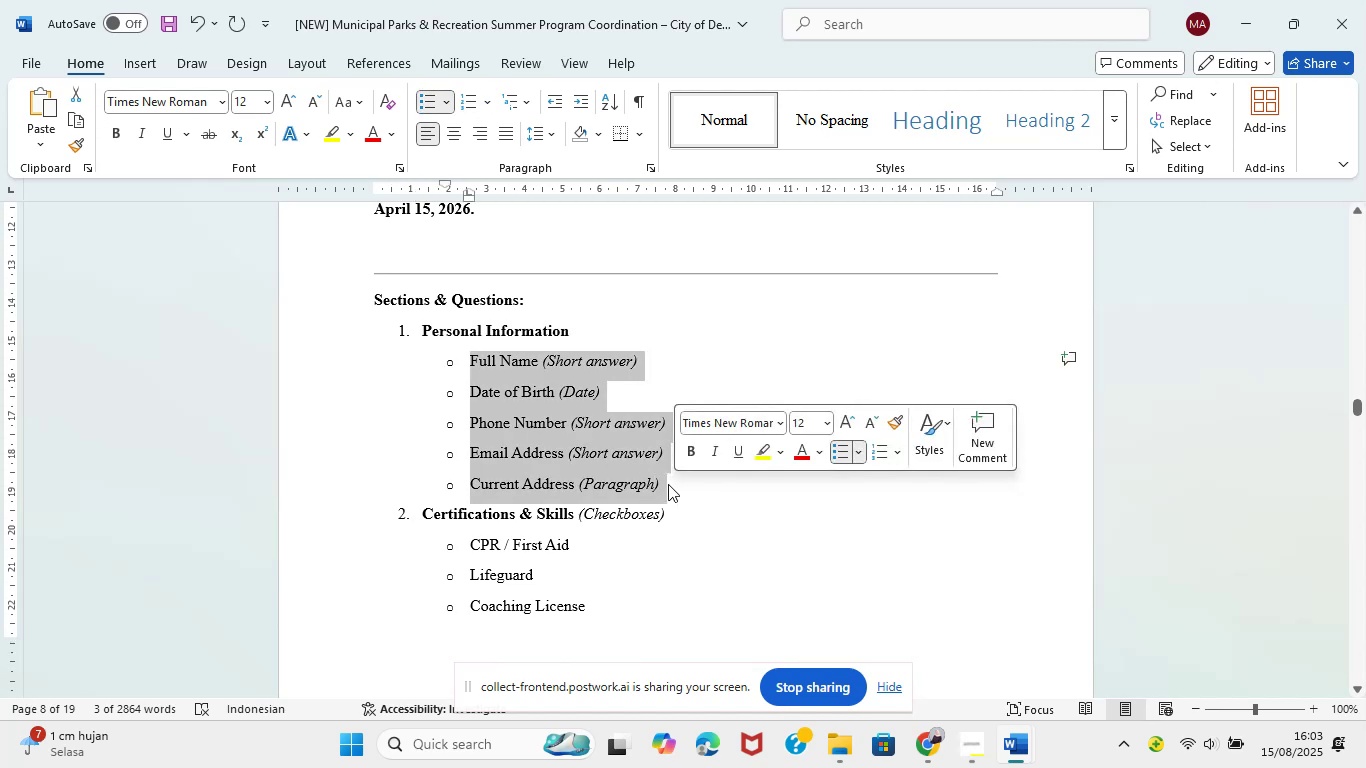 
key(Control+C)
 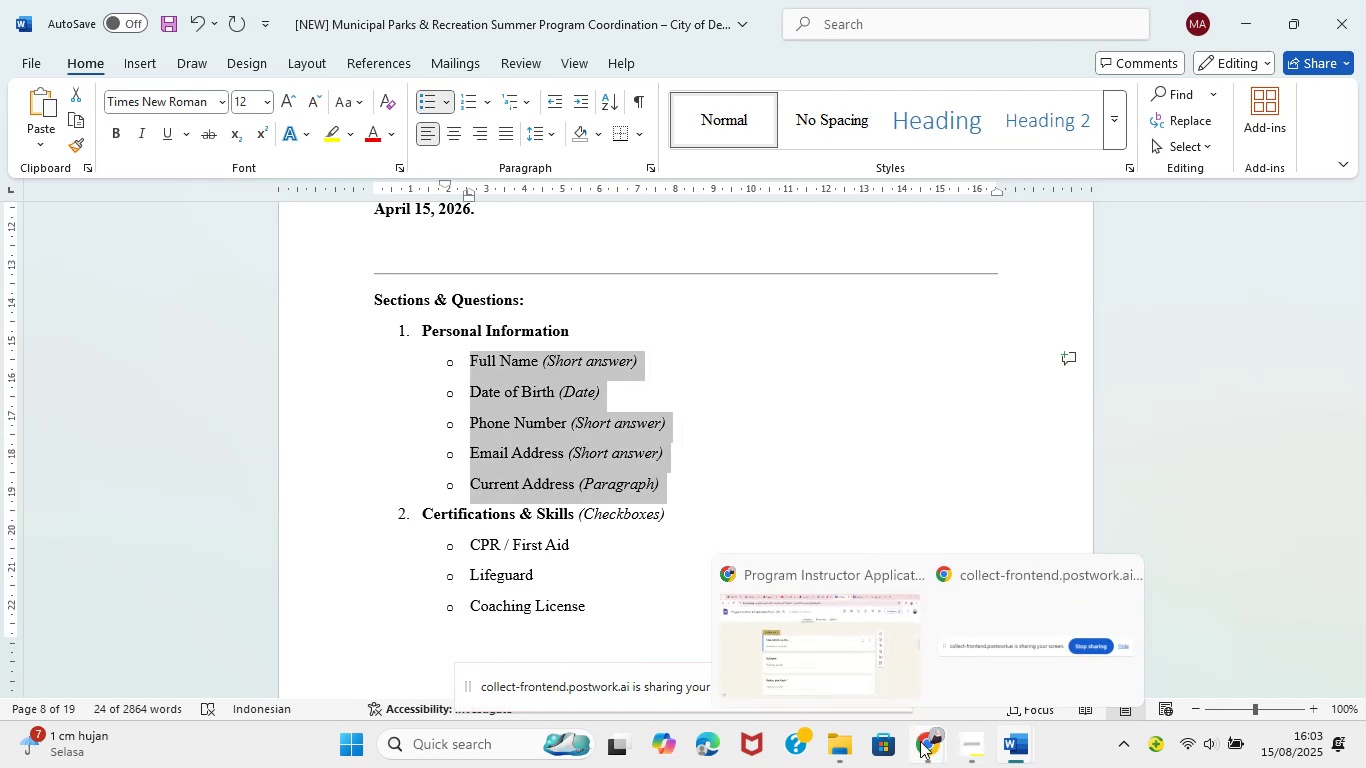 
left_click([849, 668])
 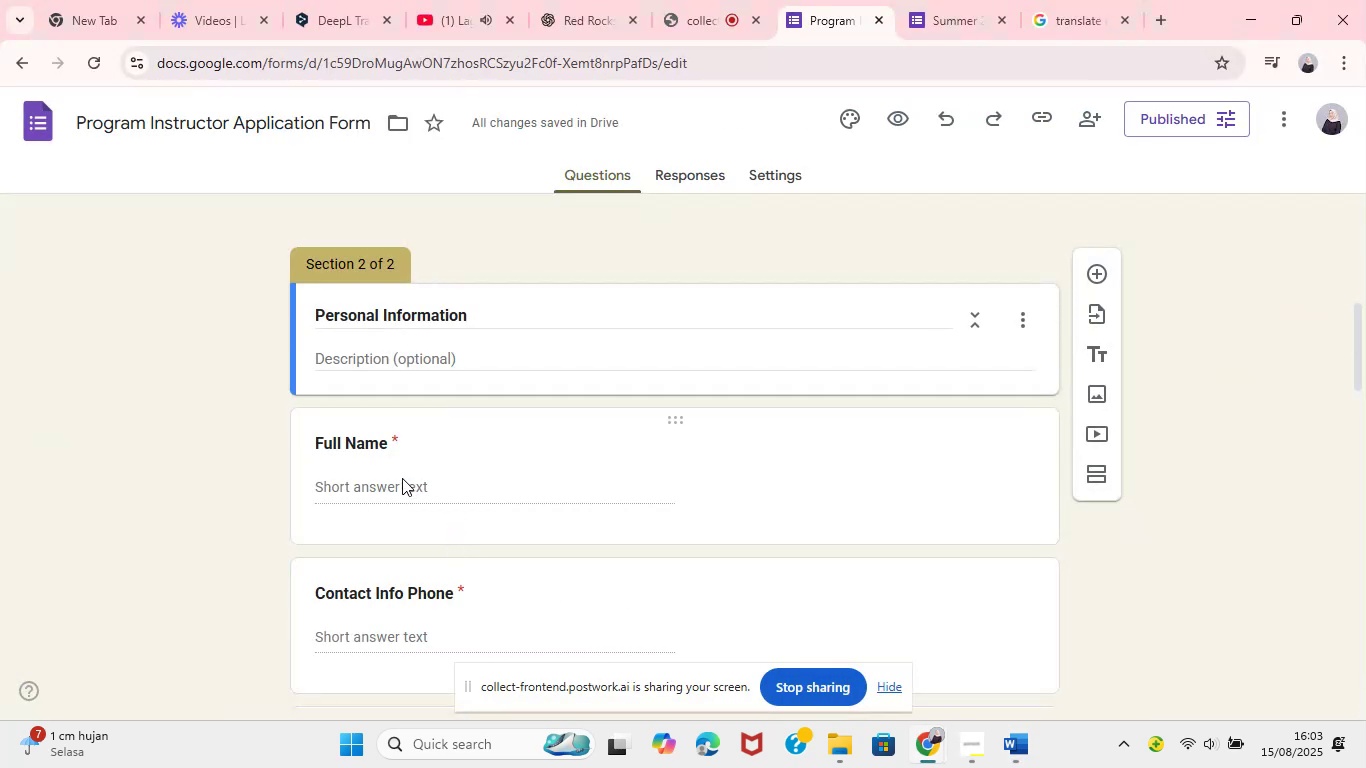 
wait(6.24)
 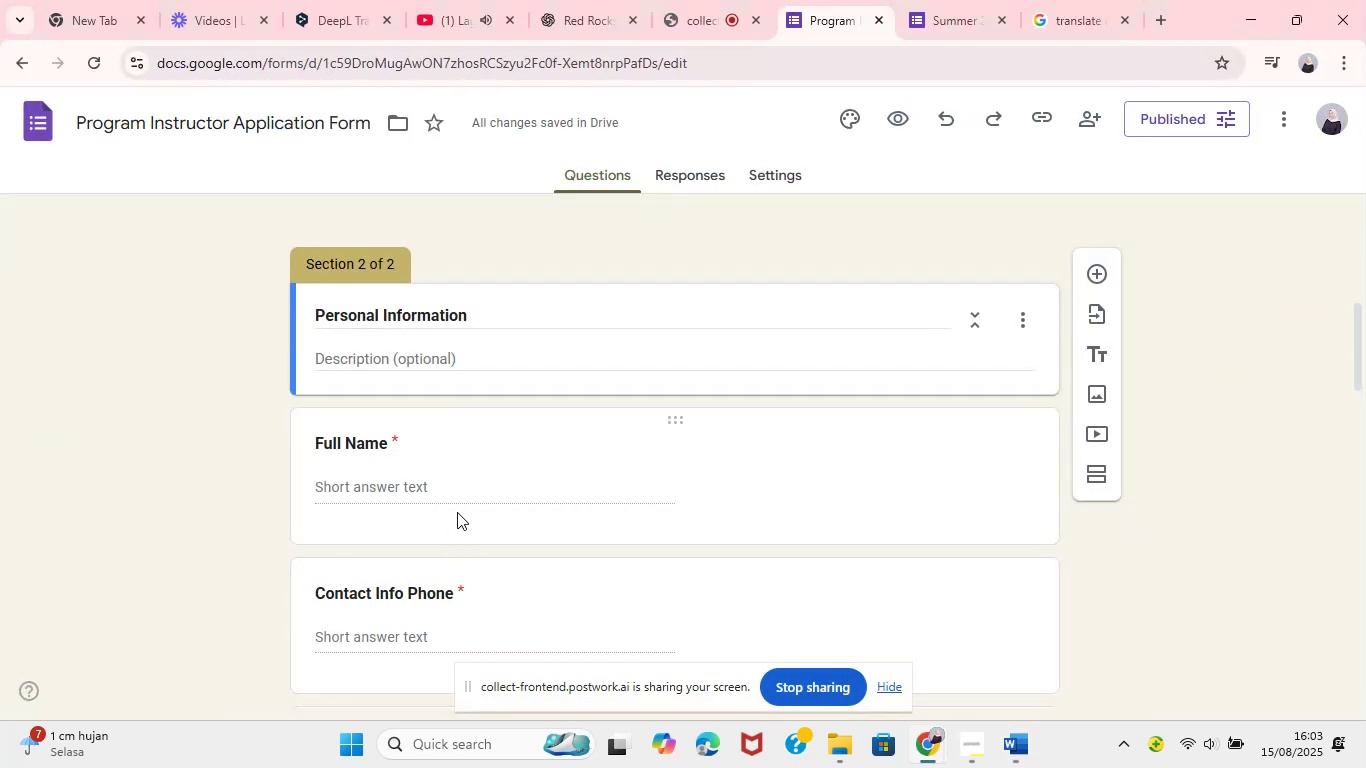 
mouse_move([939, 674])
 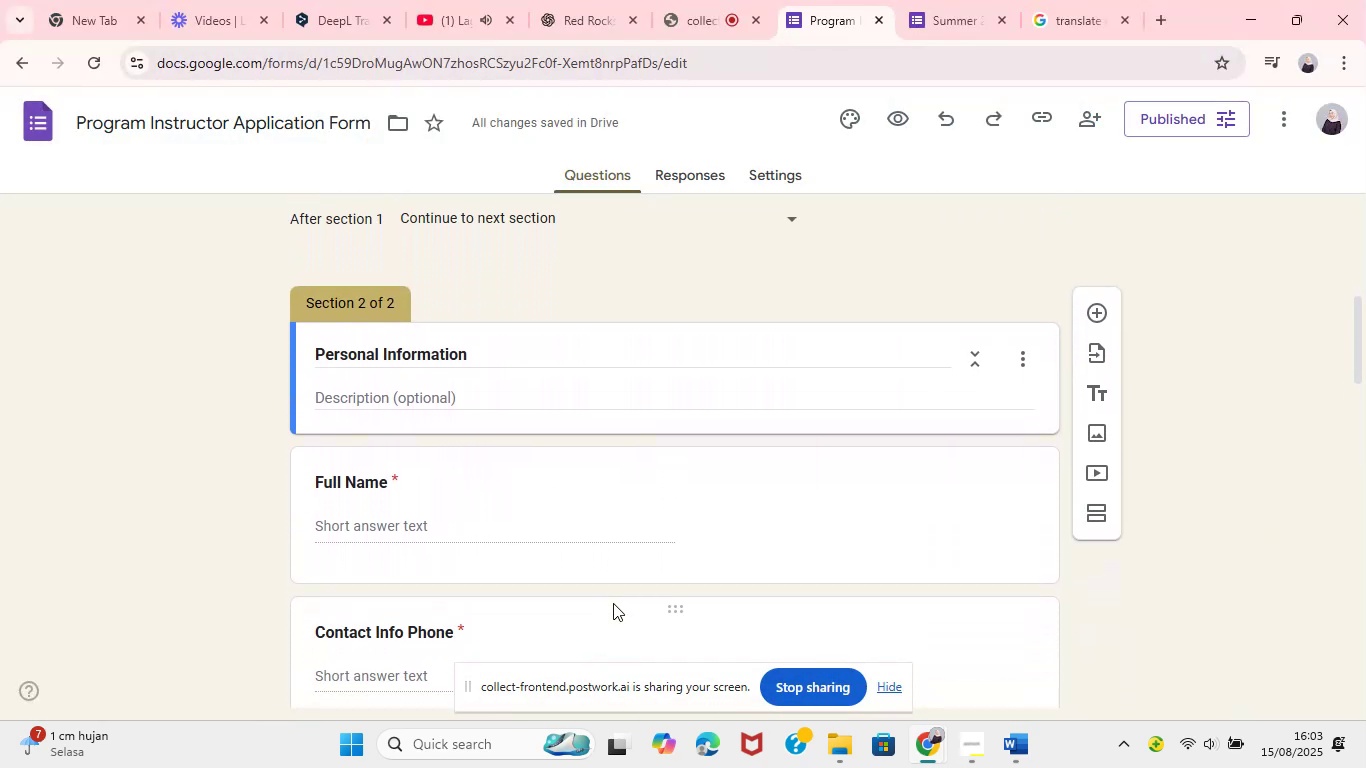 
wait(12.91)
 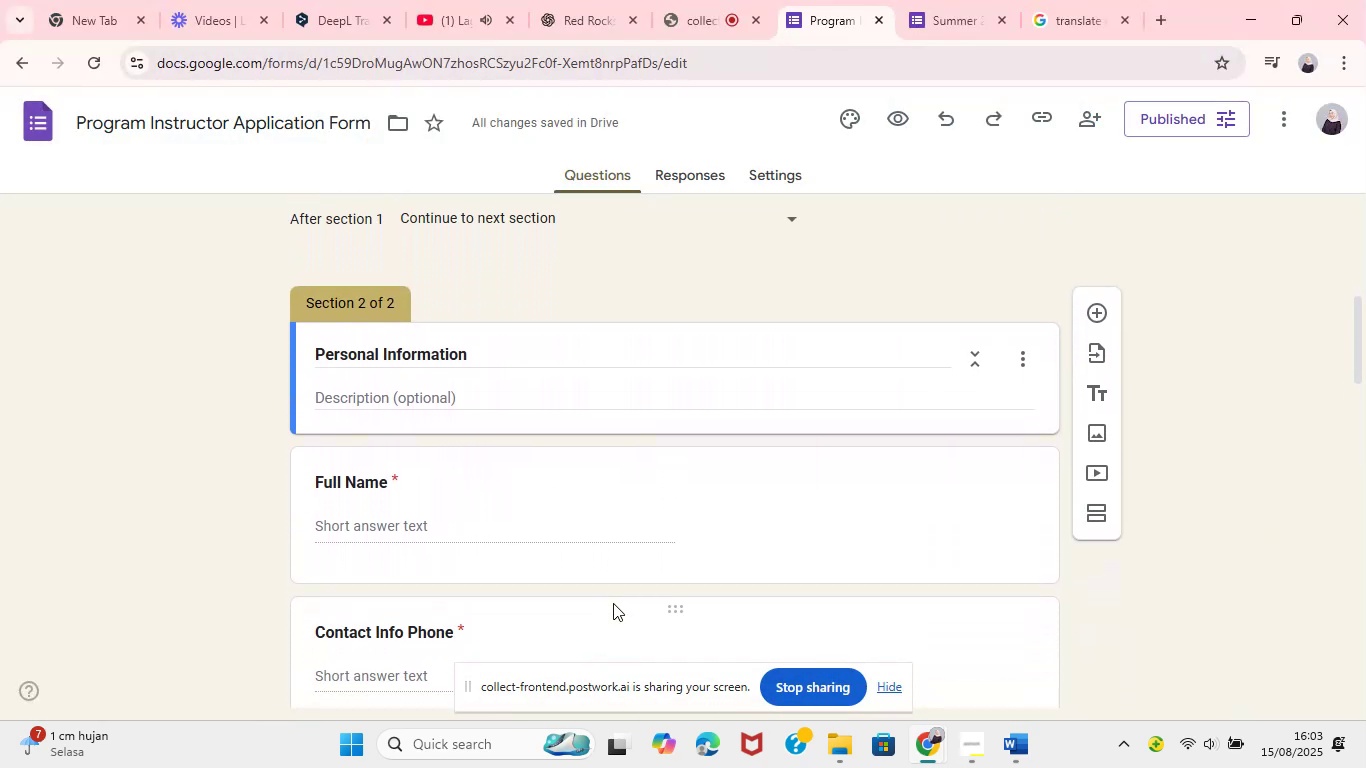 
left_click([905, 502])
 